 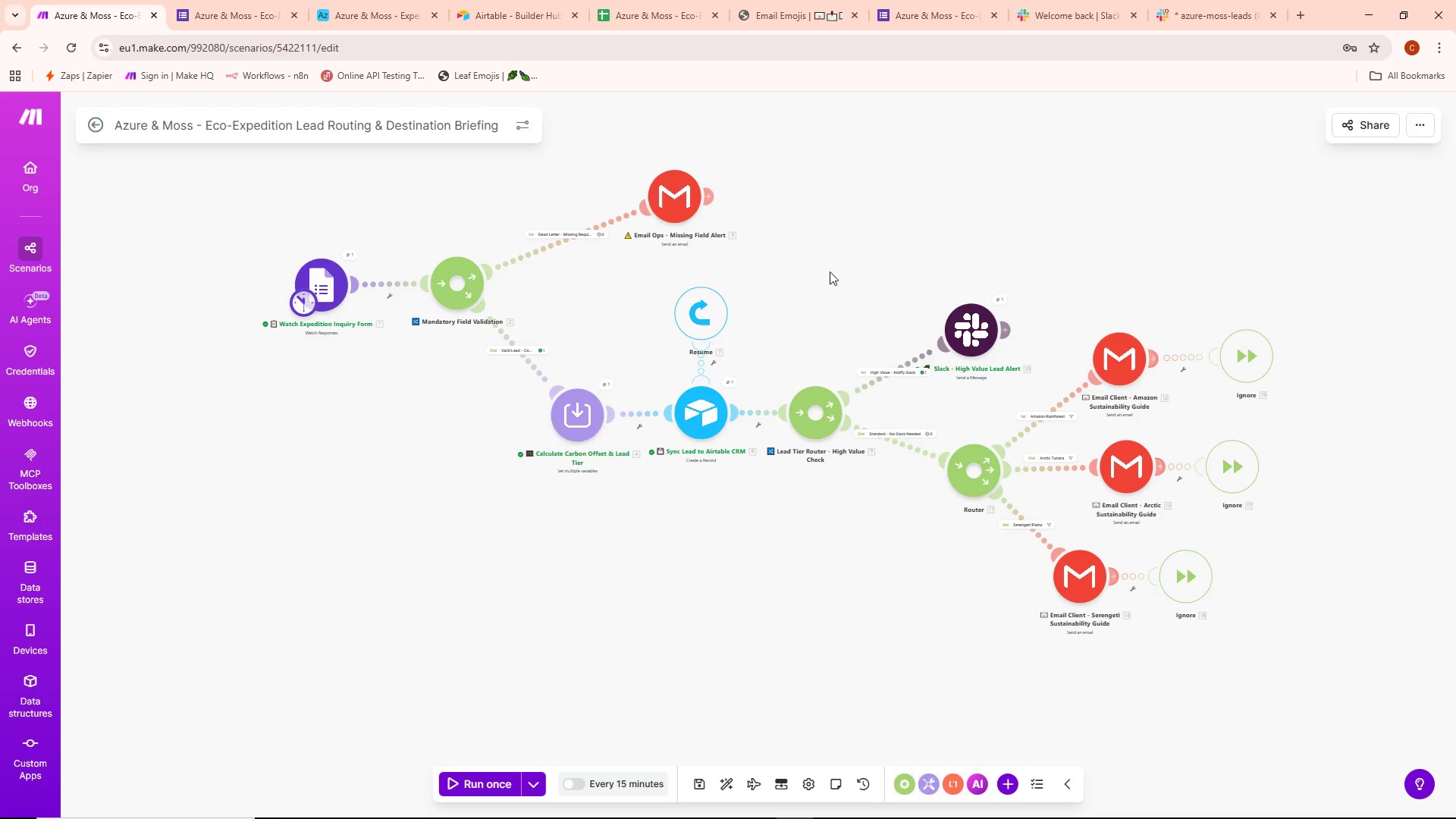 
left_click_drag(start_coordinate=[766, 606], to_coordinate=[678, 606])
 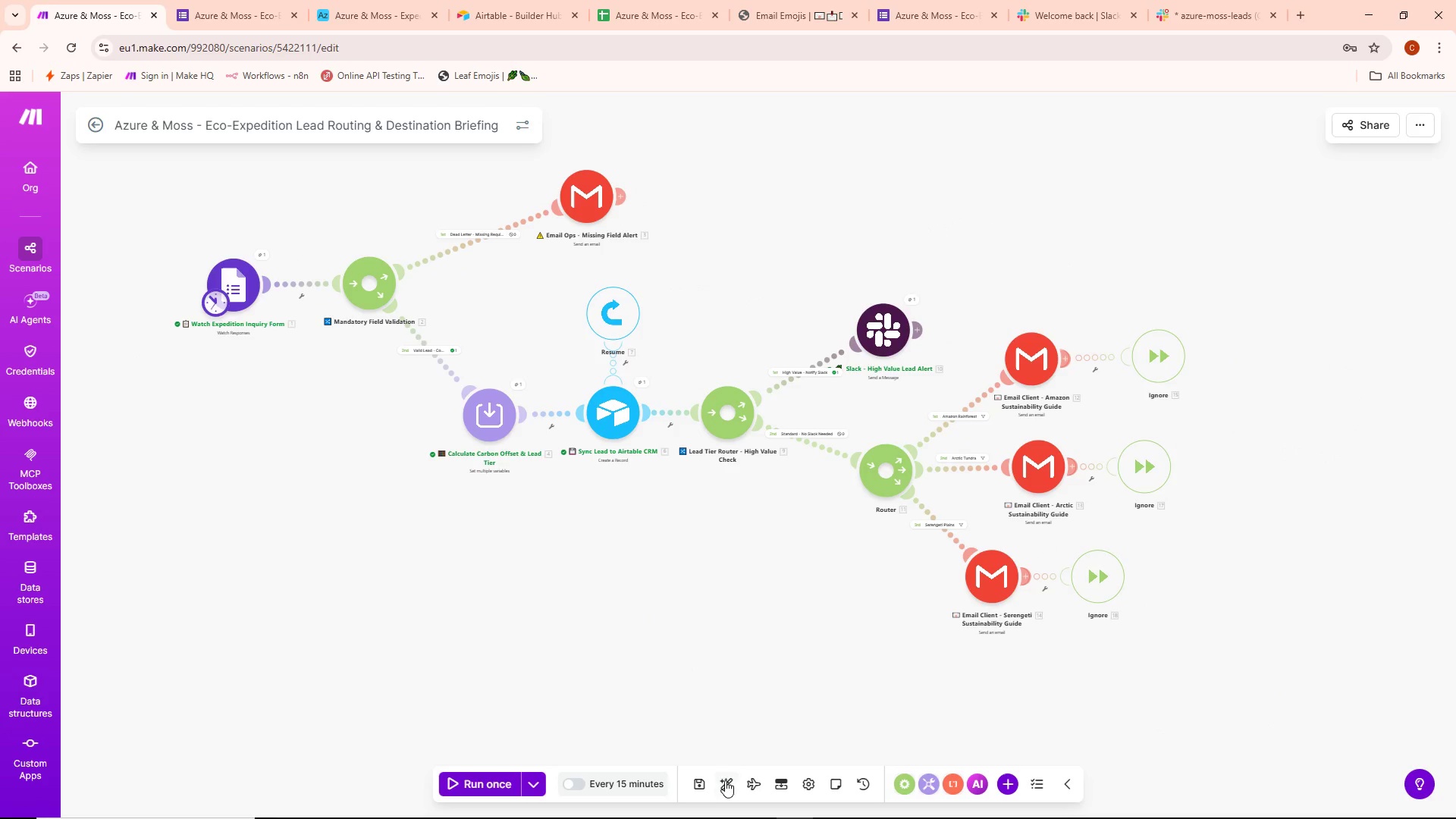 
left_click([725, 780])
 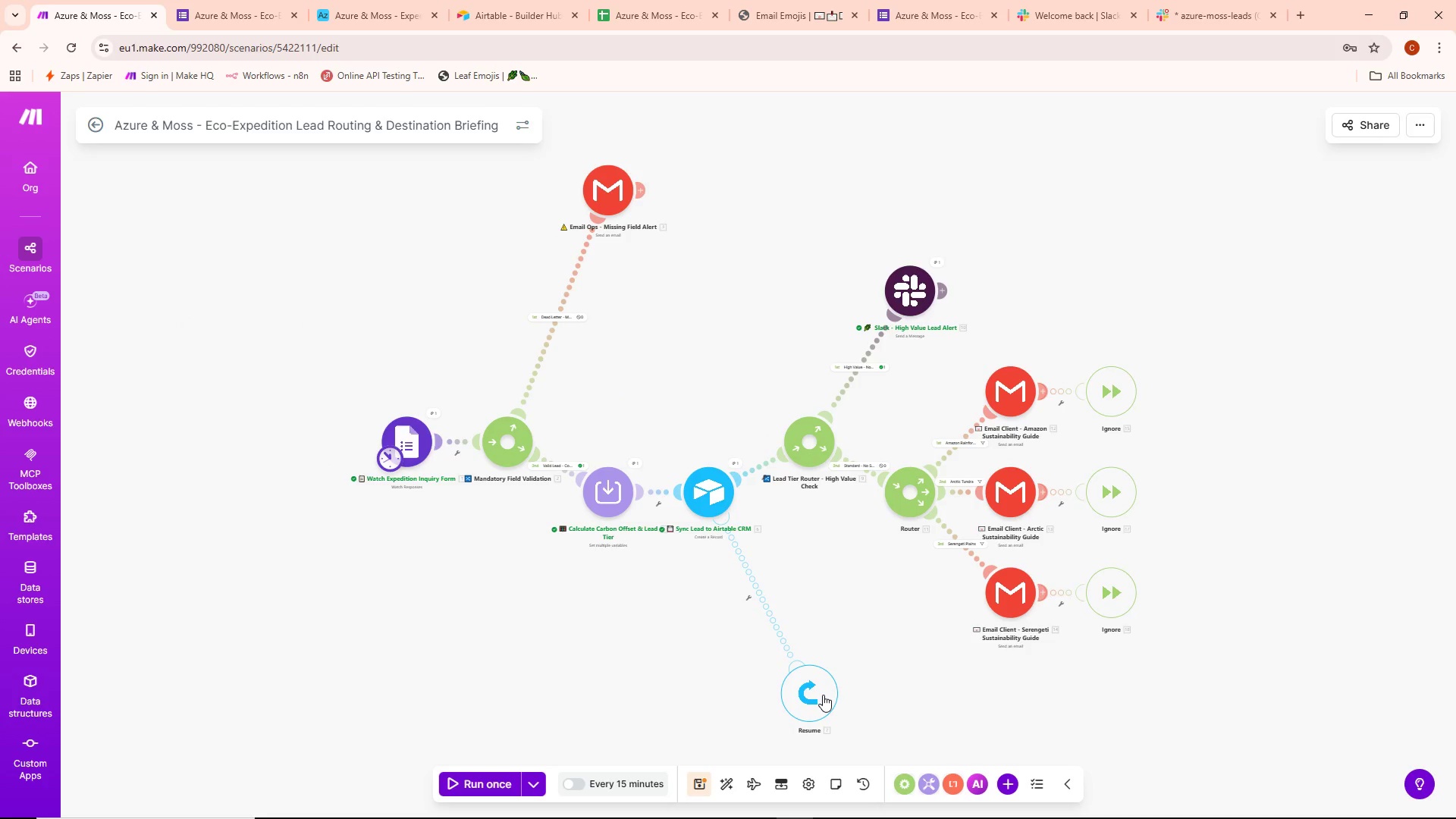 
left_click_drag(start_coordinate=[822, 704], to_coordinate=[789, 627])
 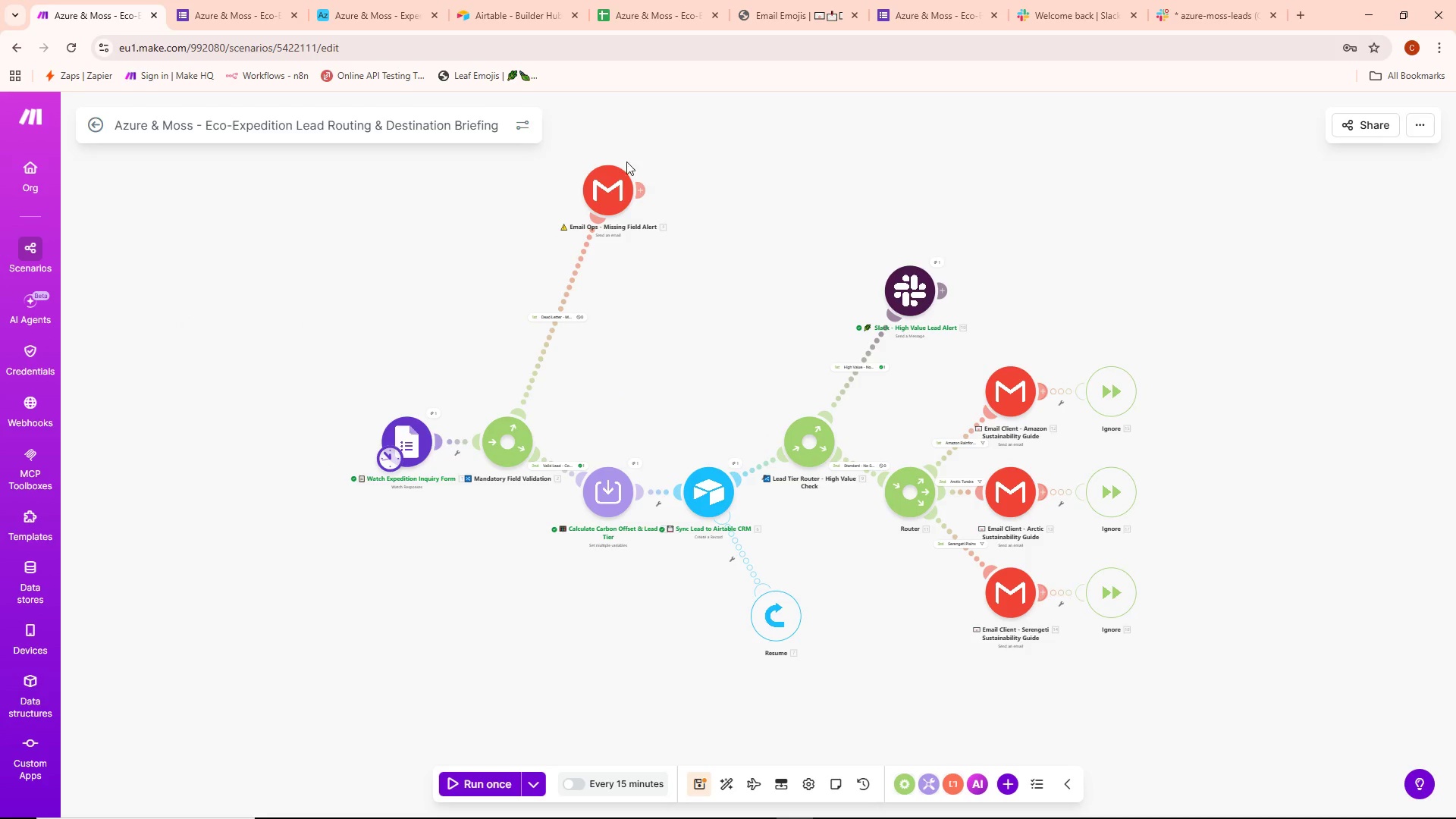 
left_click_drag(start_coordinate=[603, 184], to_coordinate=[558, 272])
 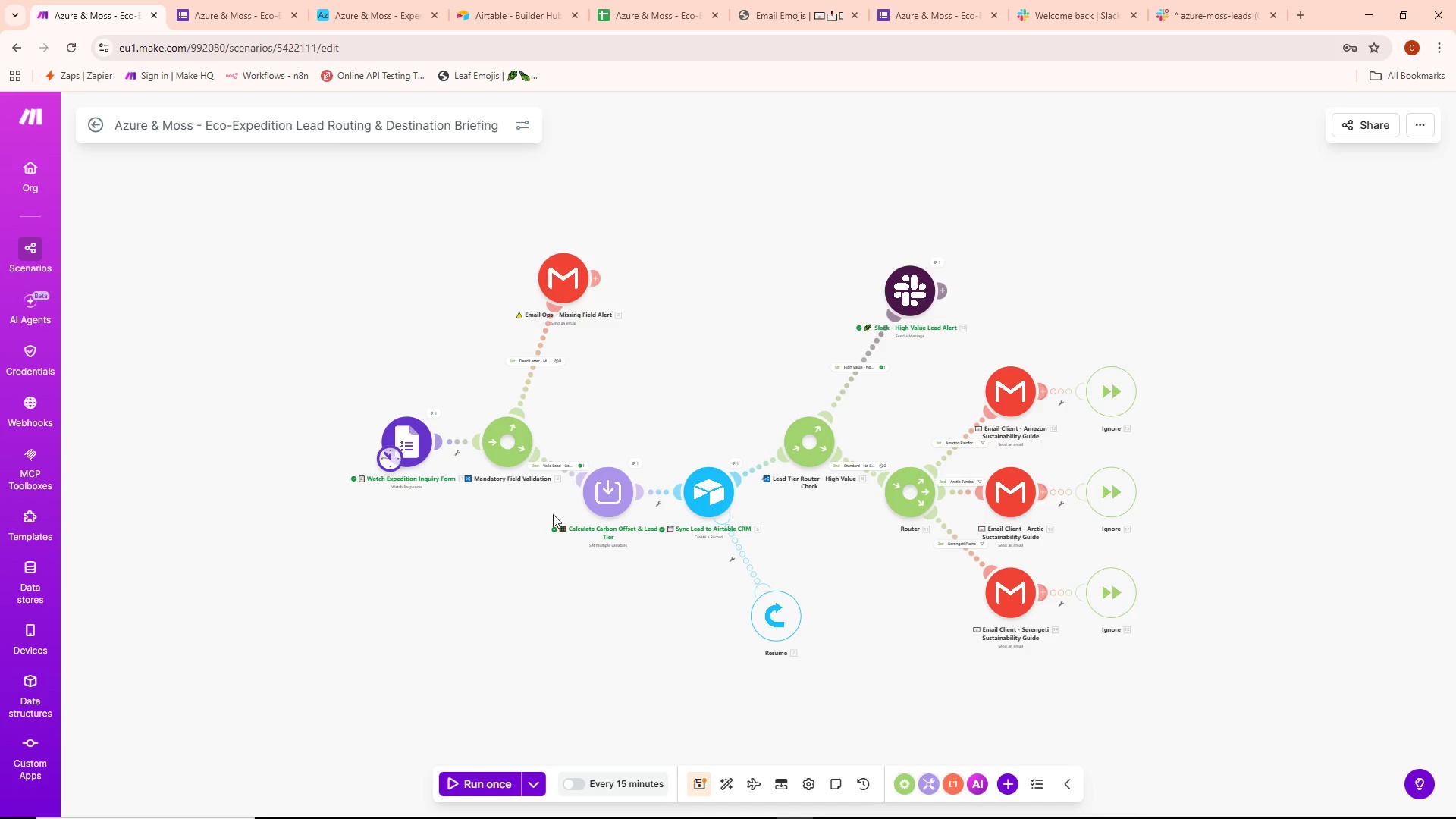 
left_click_drag(start_coordinate=[608, 497], to_coordinate=[589, 516])
 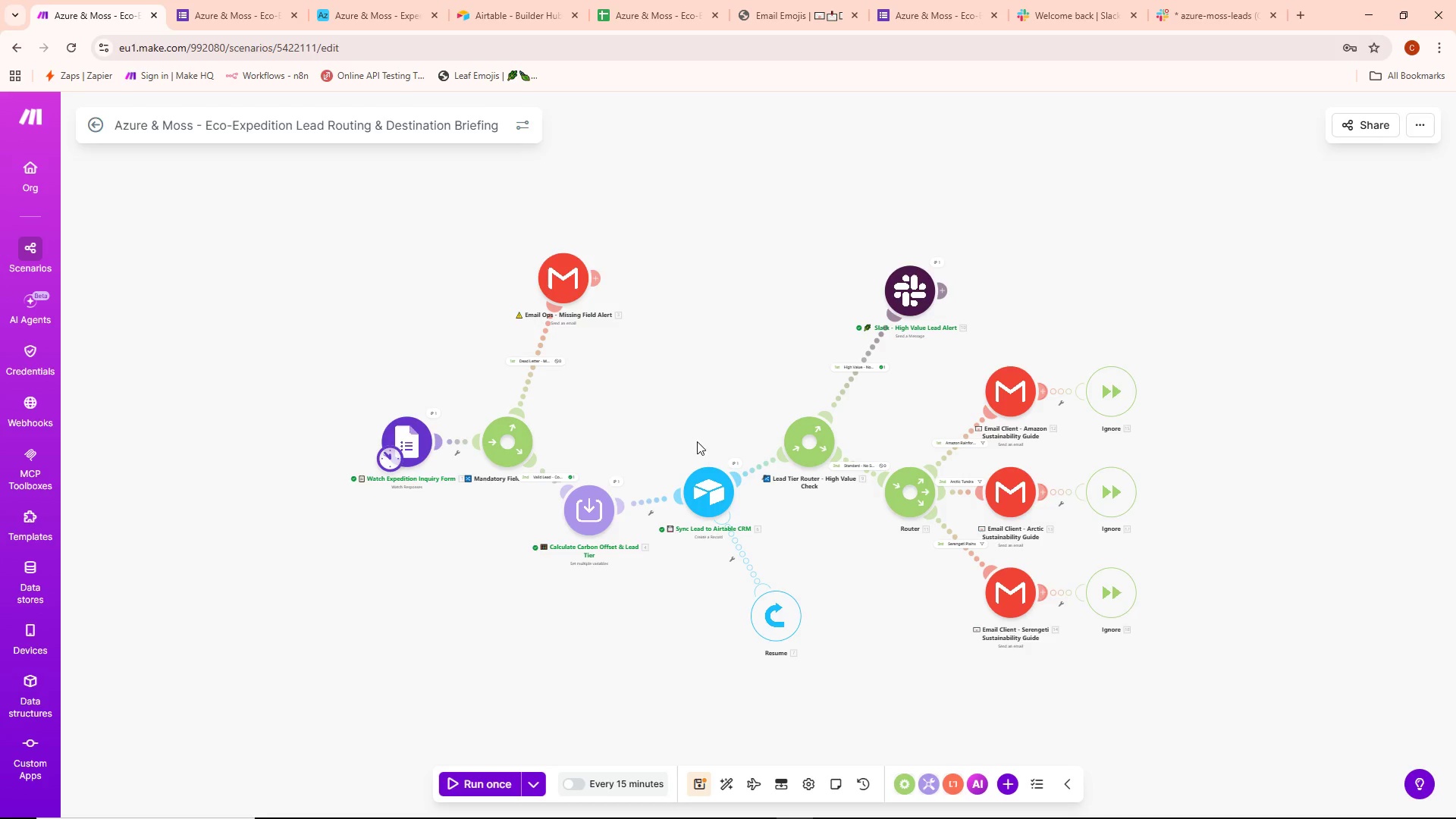 
left_click_drag(start_coordinate=[694, 491], to_coordinate=[684, 472])
 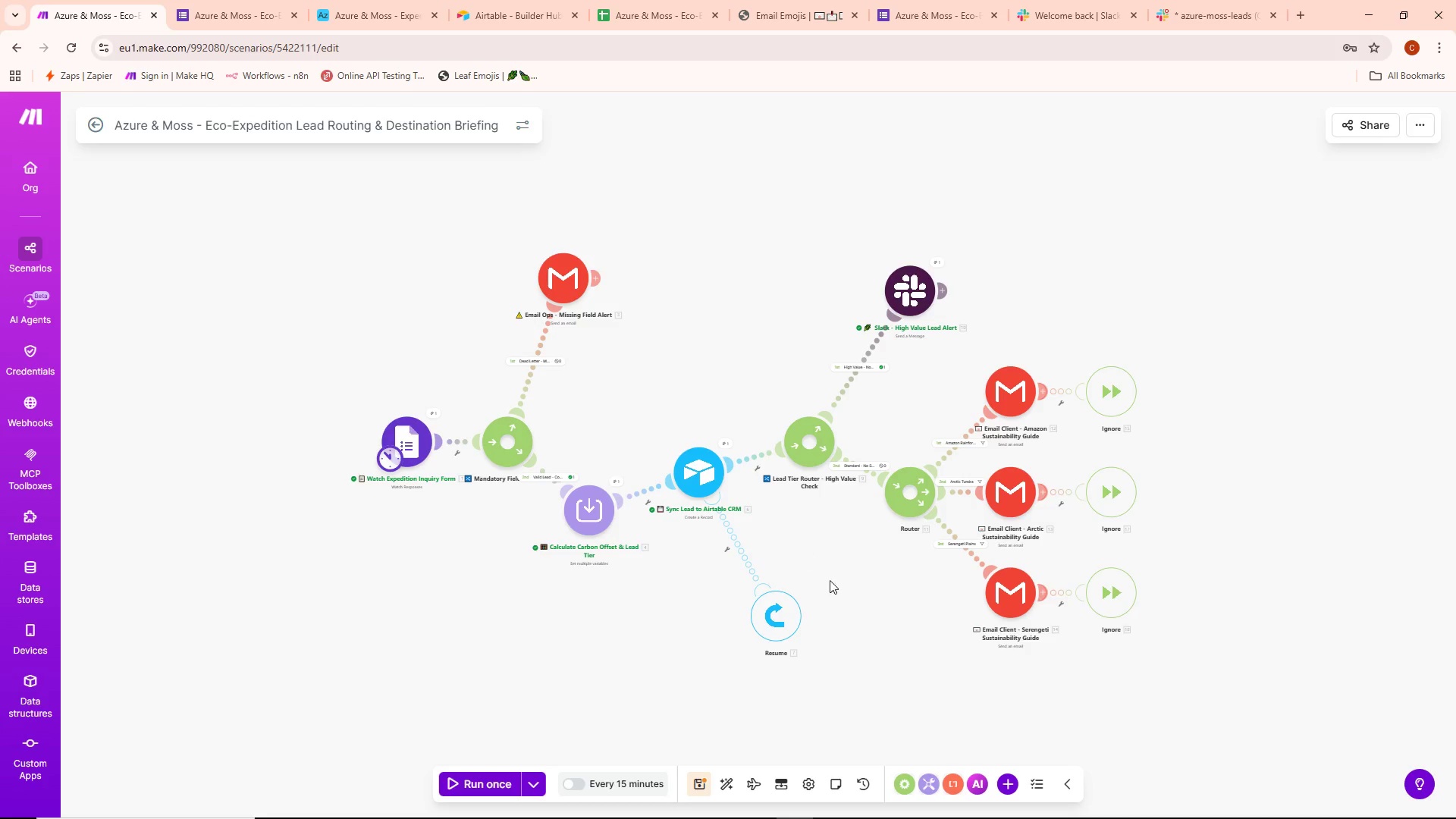 
left_click_drag(start_coordinate=[859, 576], to_coordinate=[813, 565])
 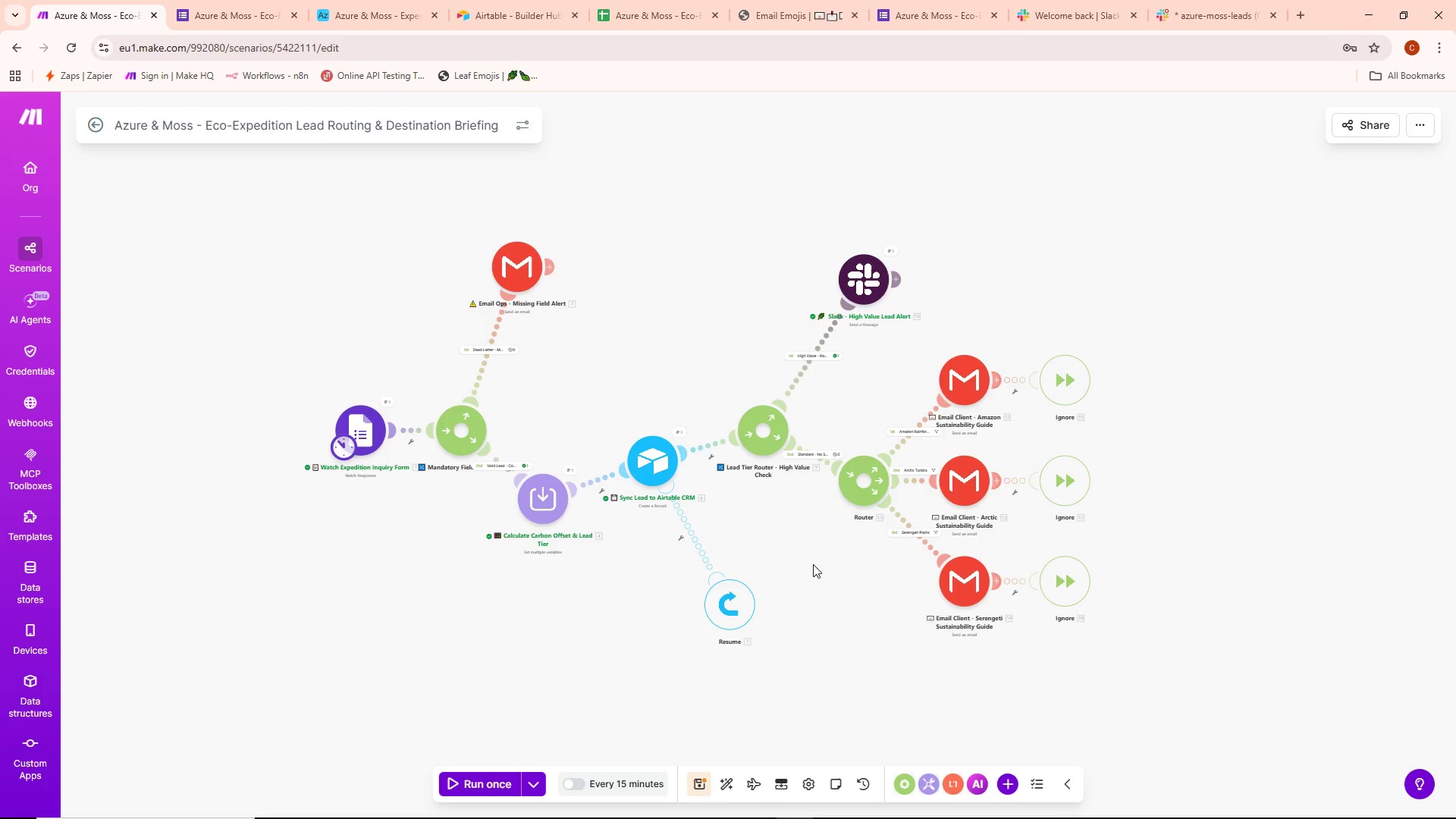 
left_click_drag(start_coordinate=[813, 565], to_coordinate=[805, 564])
 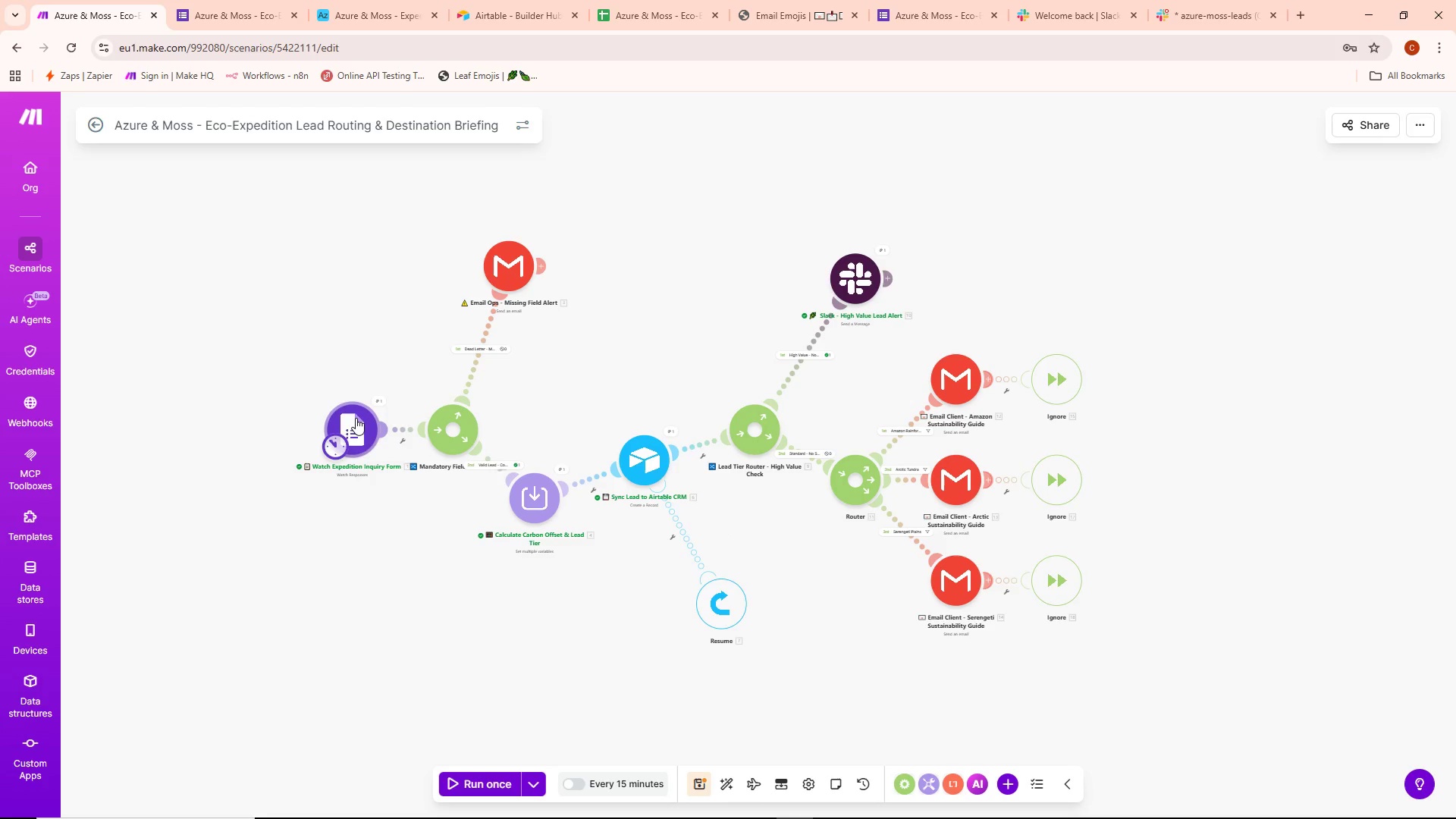 
left_click_drag(start_coordinate=[353, 422], to_coordinate=[338, 422])
 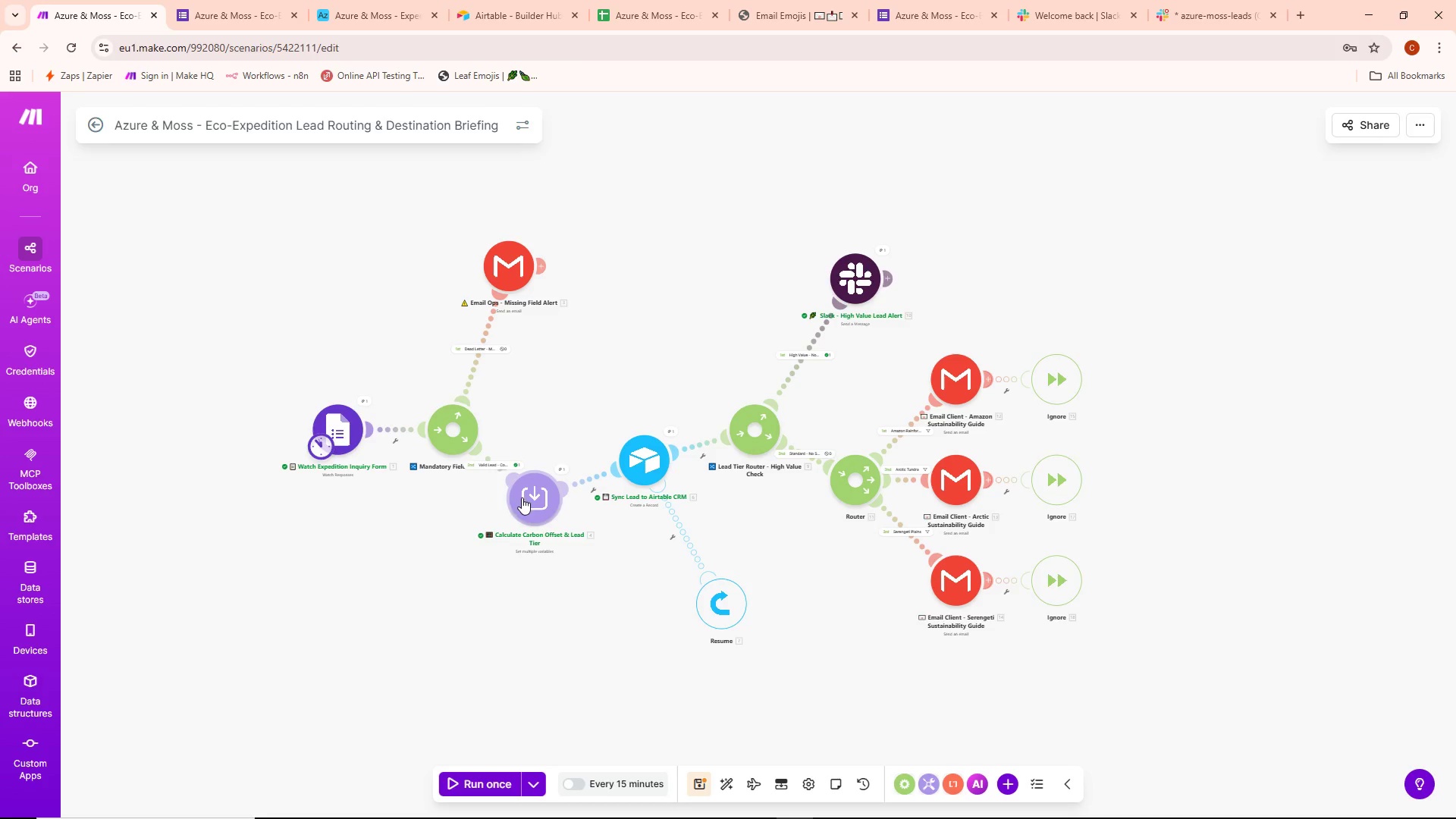 
left_click_drag(start_coordinate=[529, 497], to_coordinate=[547, 517])
 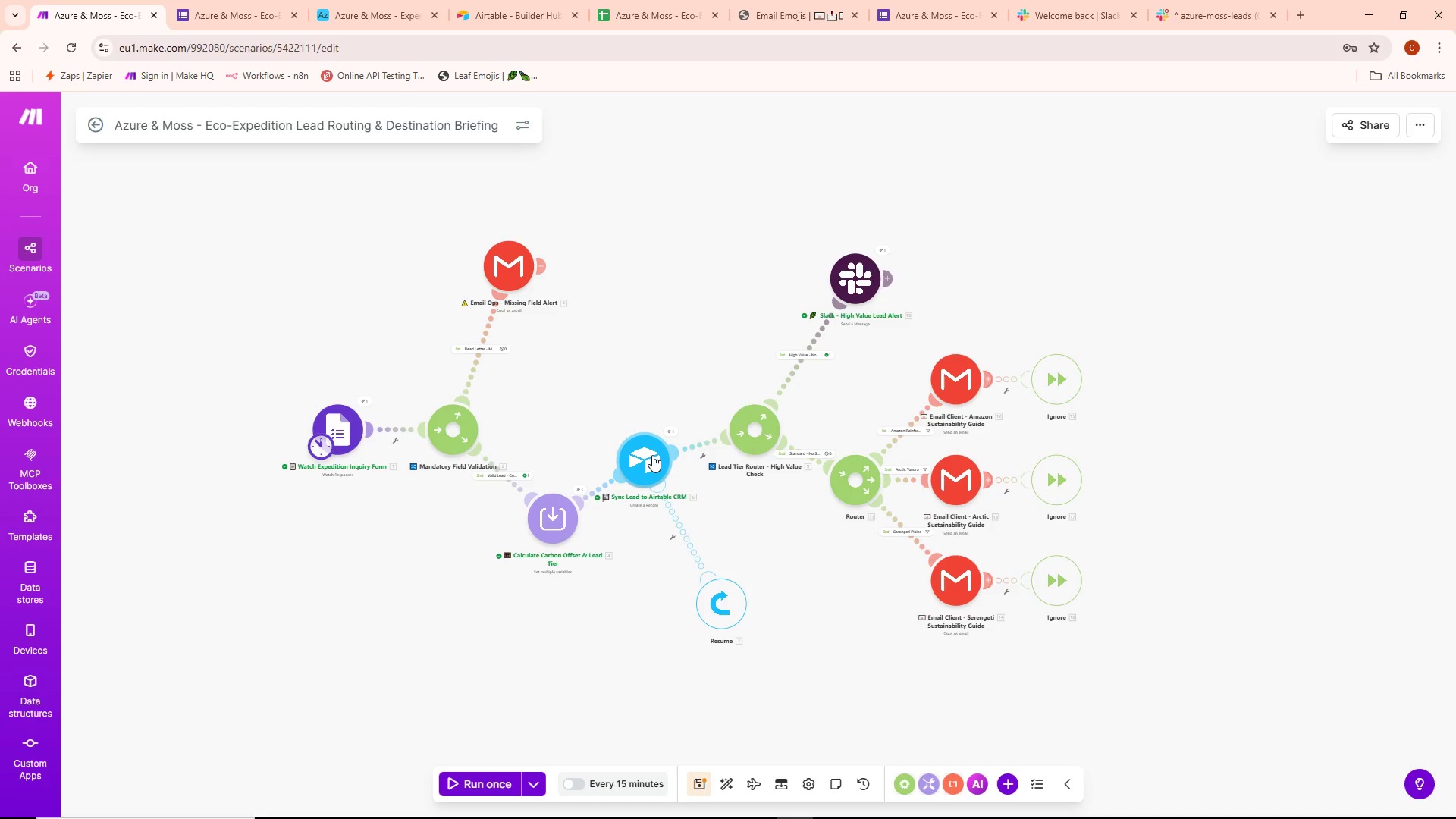 
left_click_drag(start_coordinate=[651, 455], to_coordinate=[665, 471])
 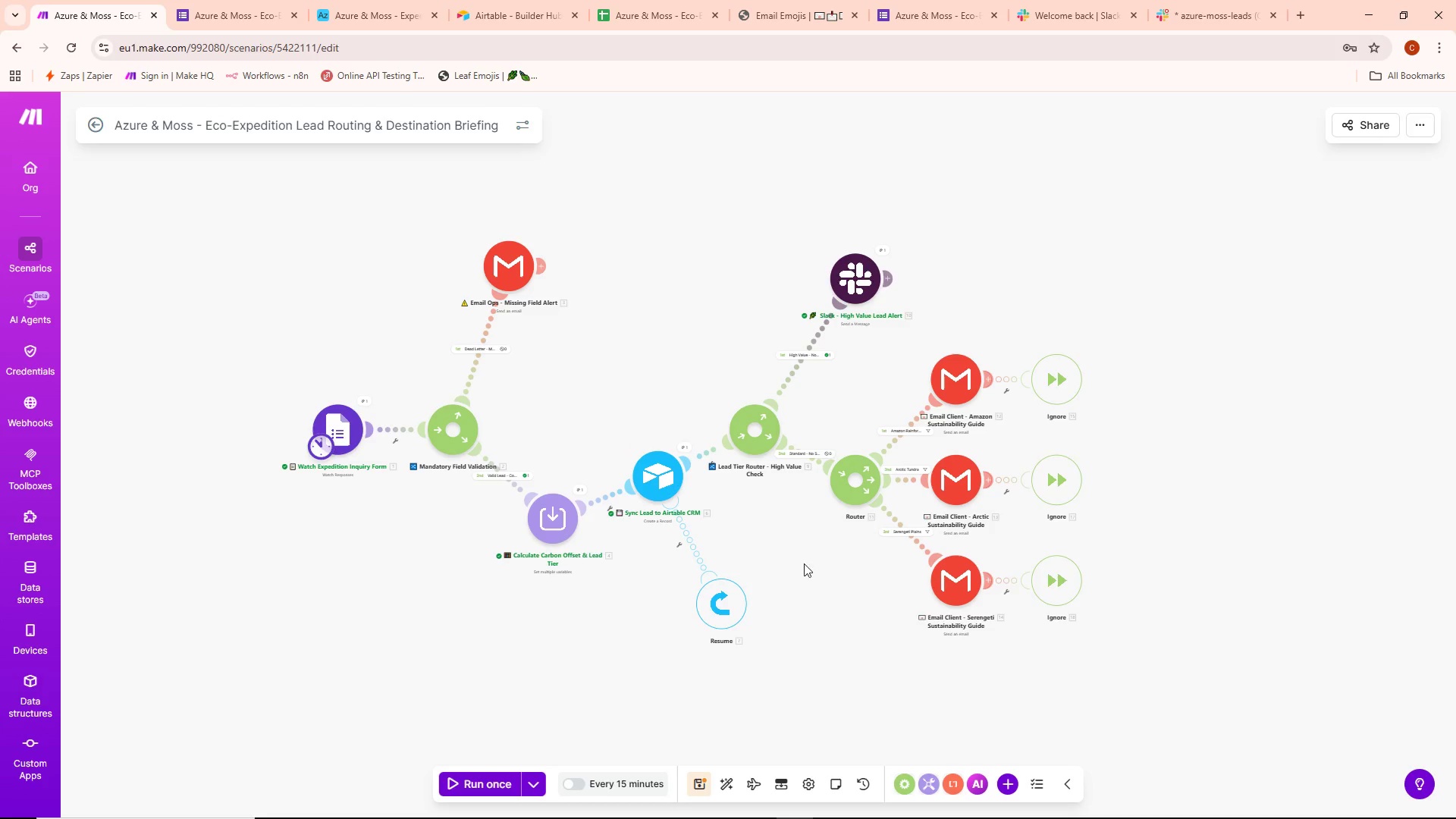 
left_click_drag(start_coordinate=[814, 563], to_coordinate=[805, 562])
 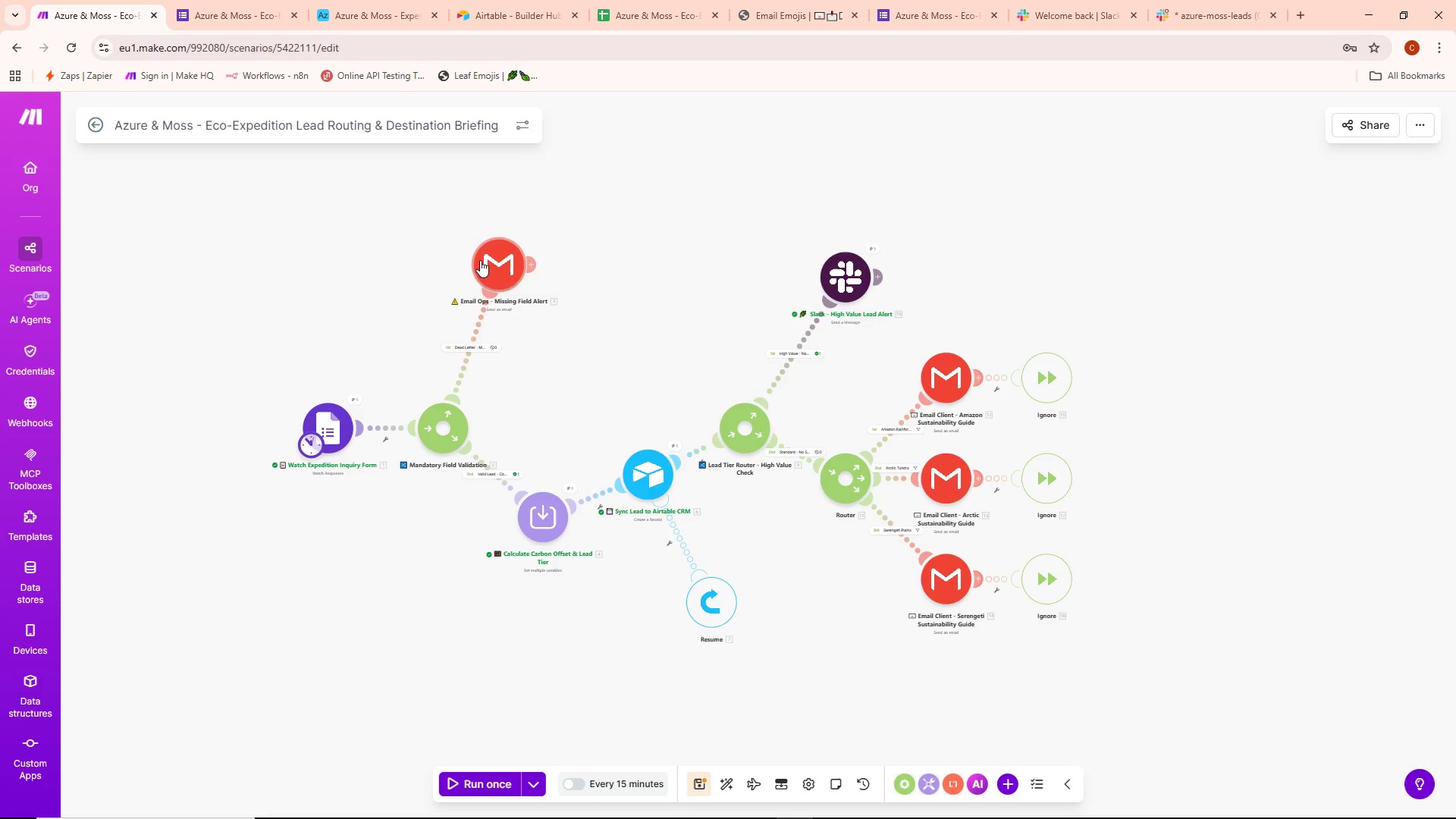 
left_click_drag(start_coordinate=[491, 261], to_coordinate=[522, 306])
 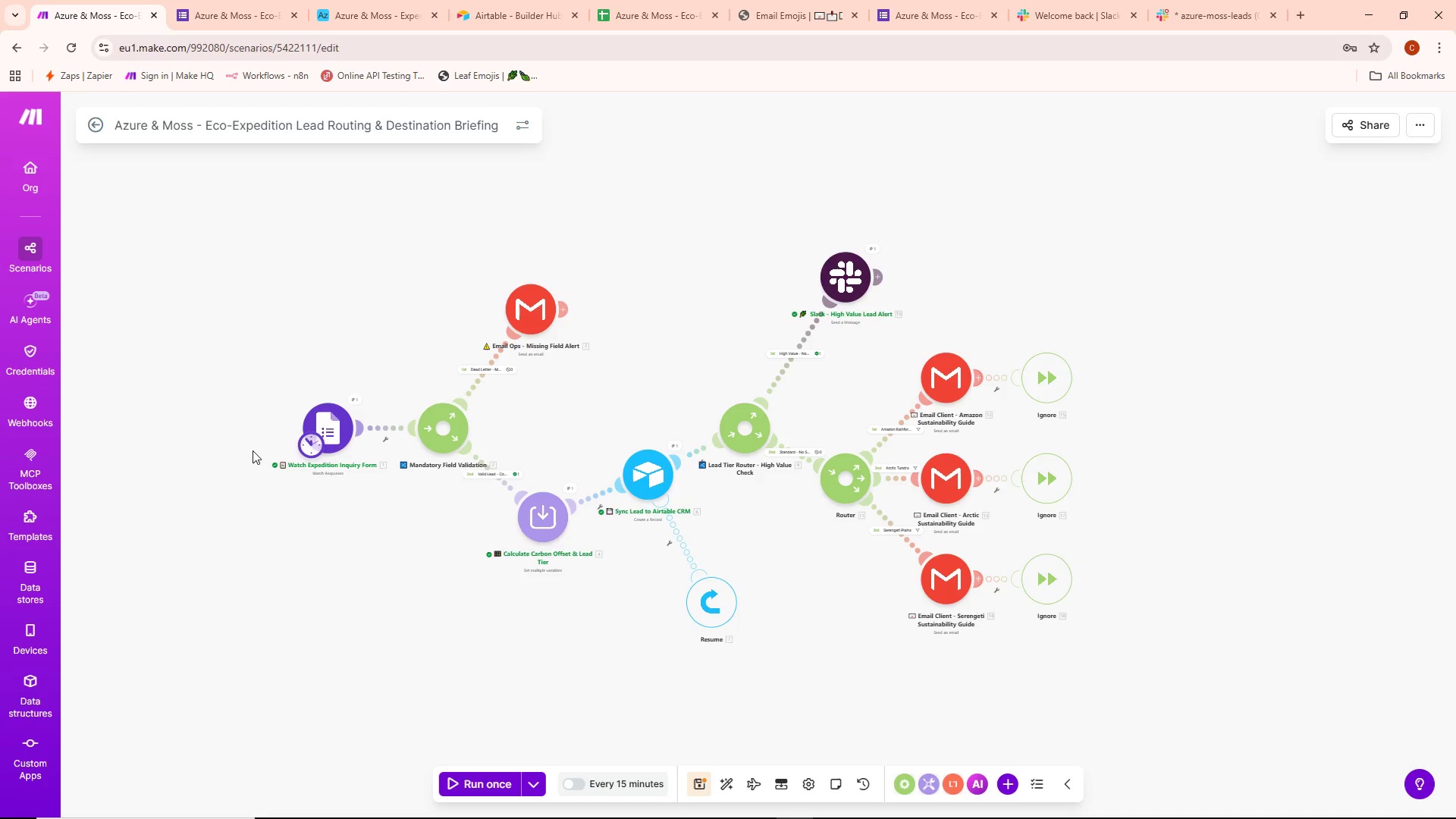 
wait(7.91)
 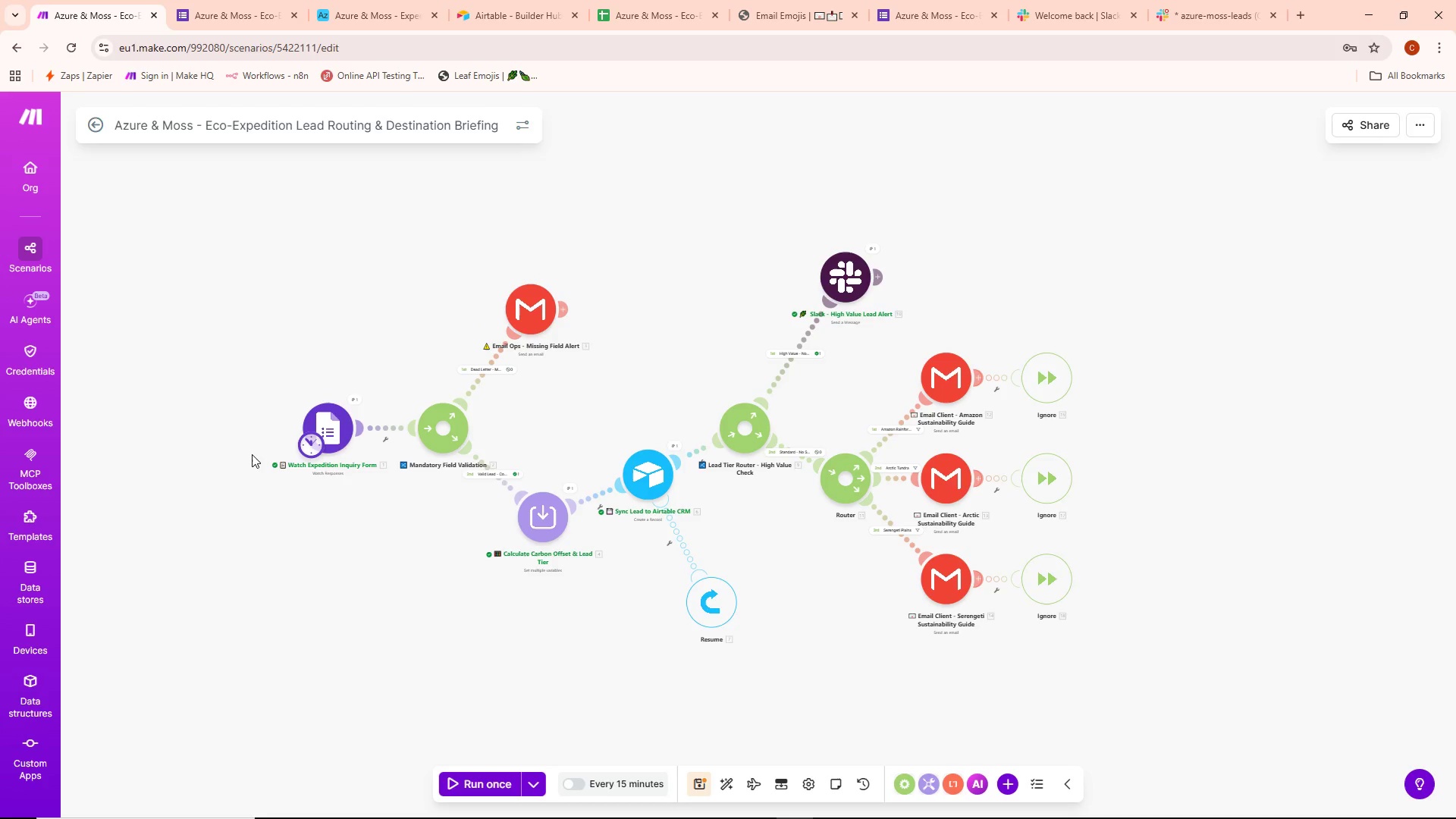 
scroll: coordinate [254, 448], scroll_direction: up, amount: 1.0
 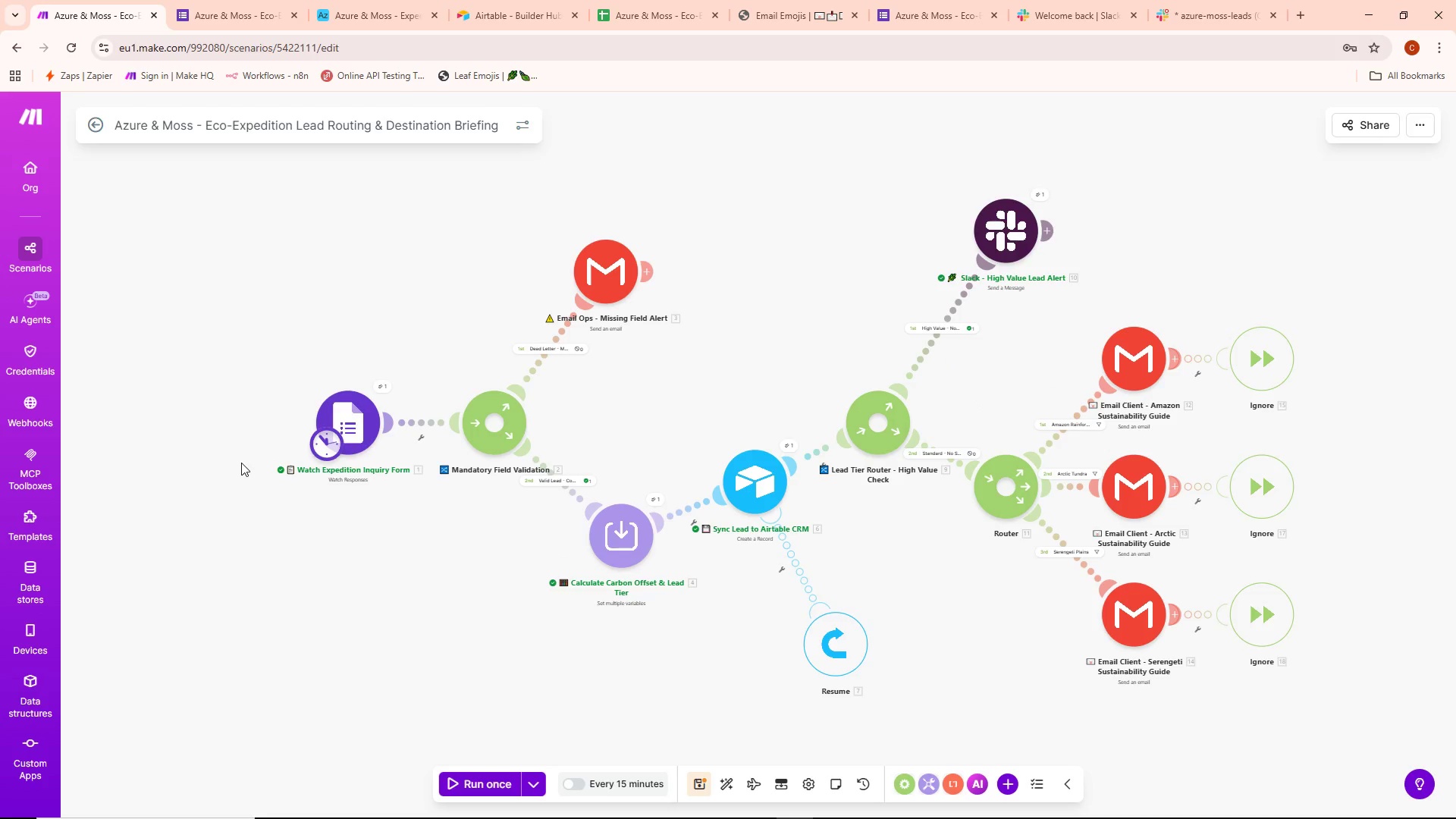 
left_click_drag(start_coordinate=[240, 463], to_coordinate=[130, 448])
 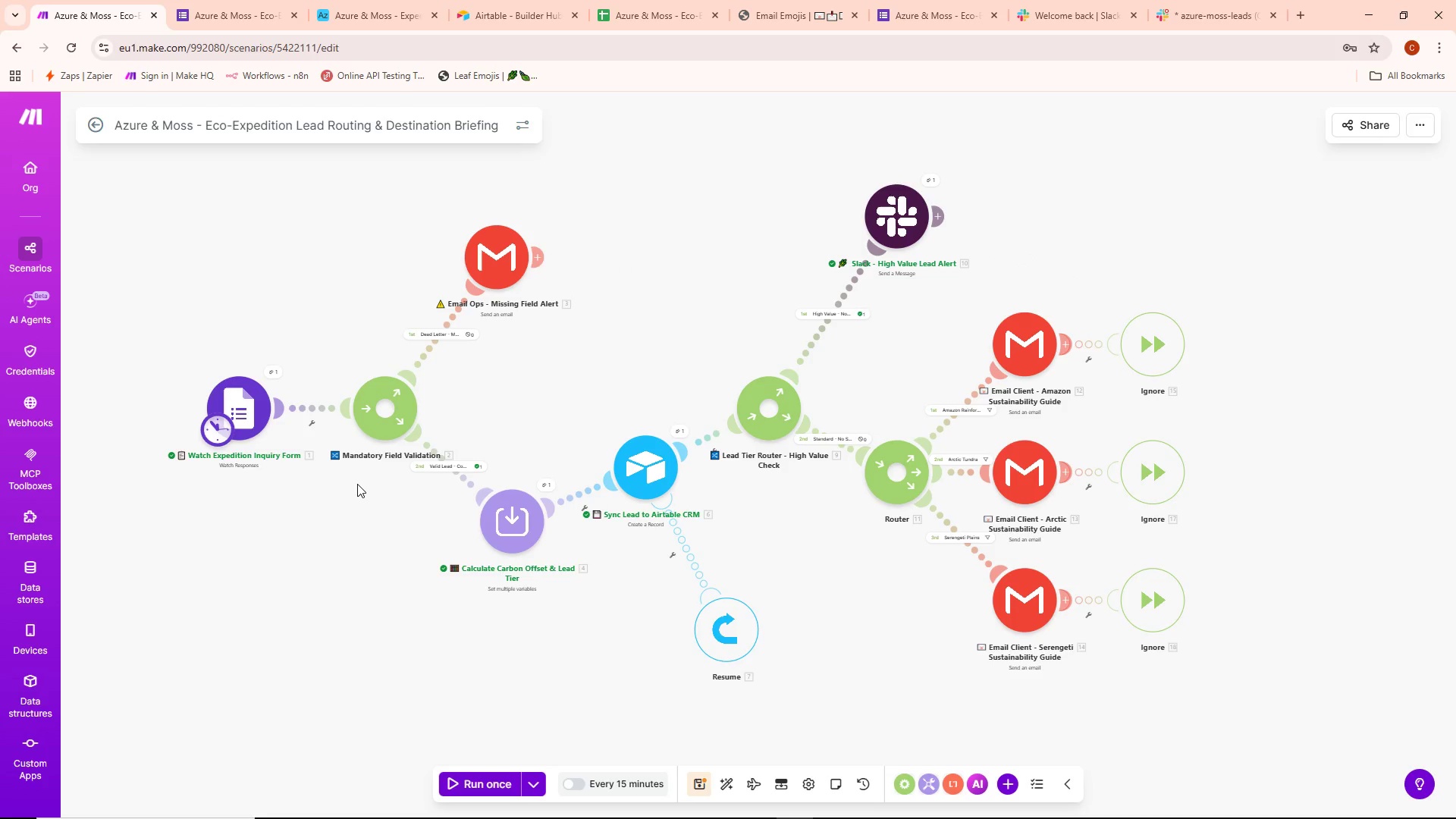 
key(Control+ControlLeft)
 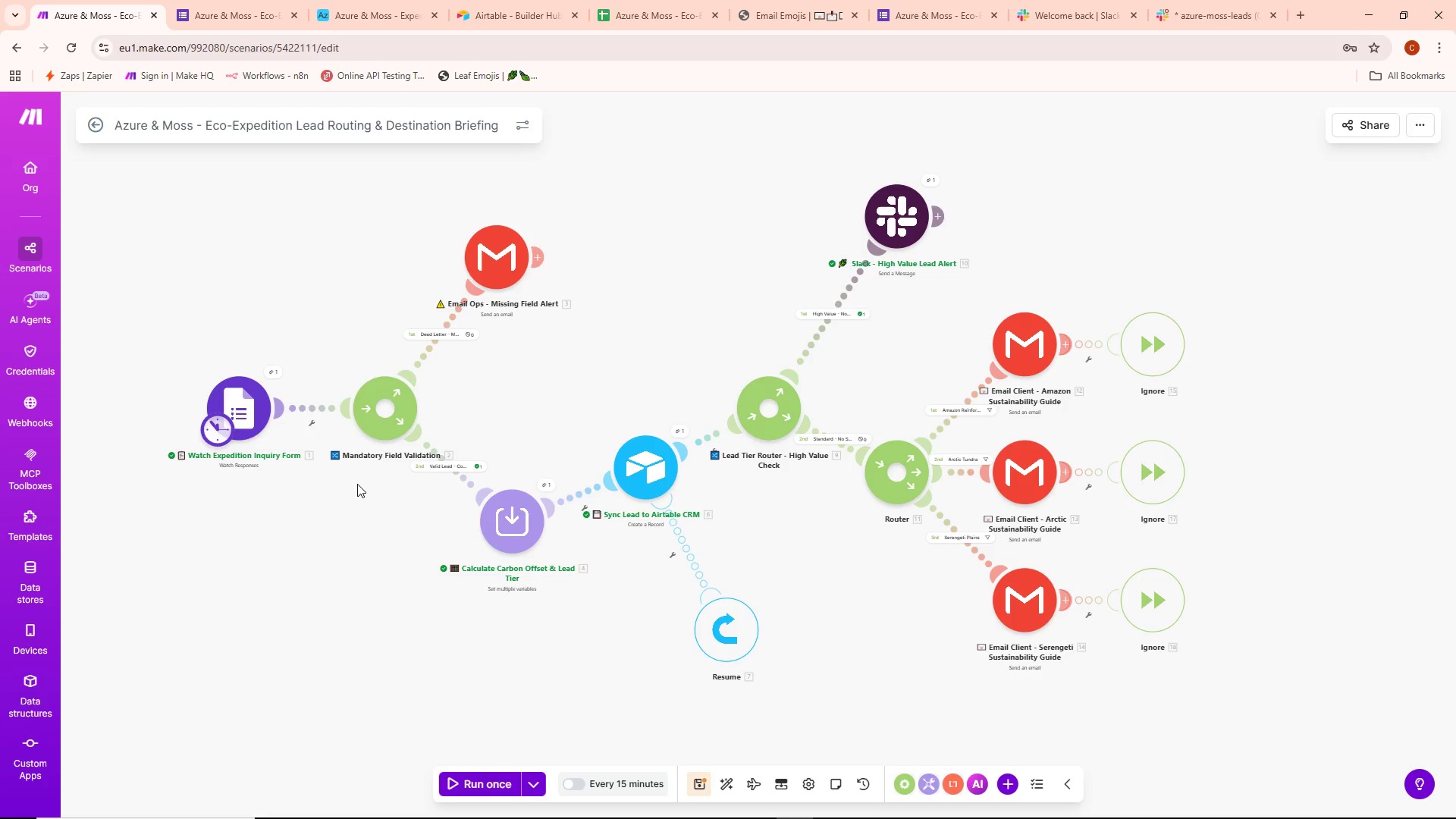 
key(Control+S)
 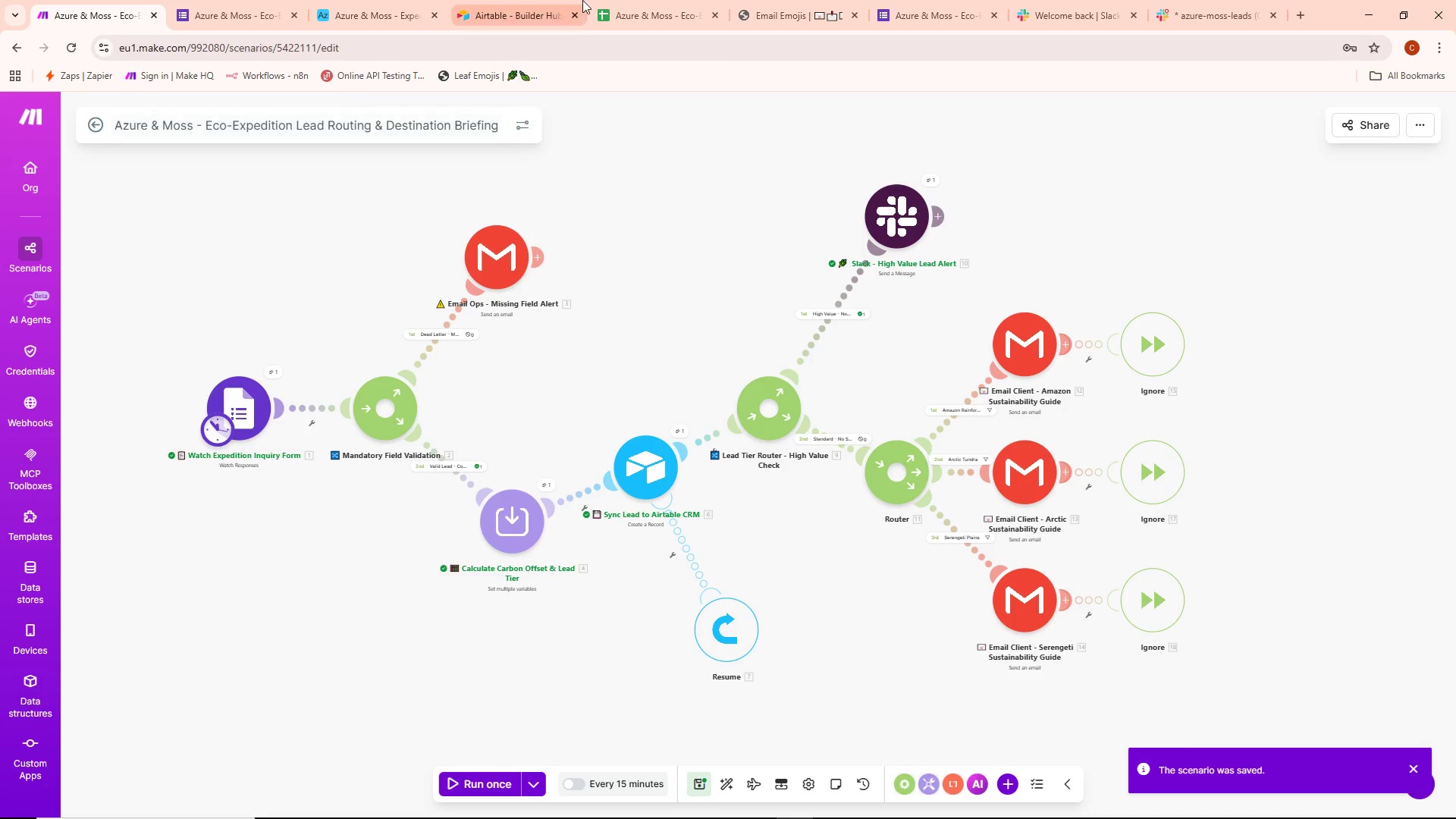 
left_click([911, 0])
 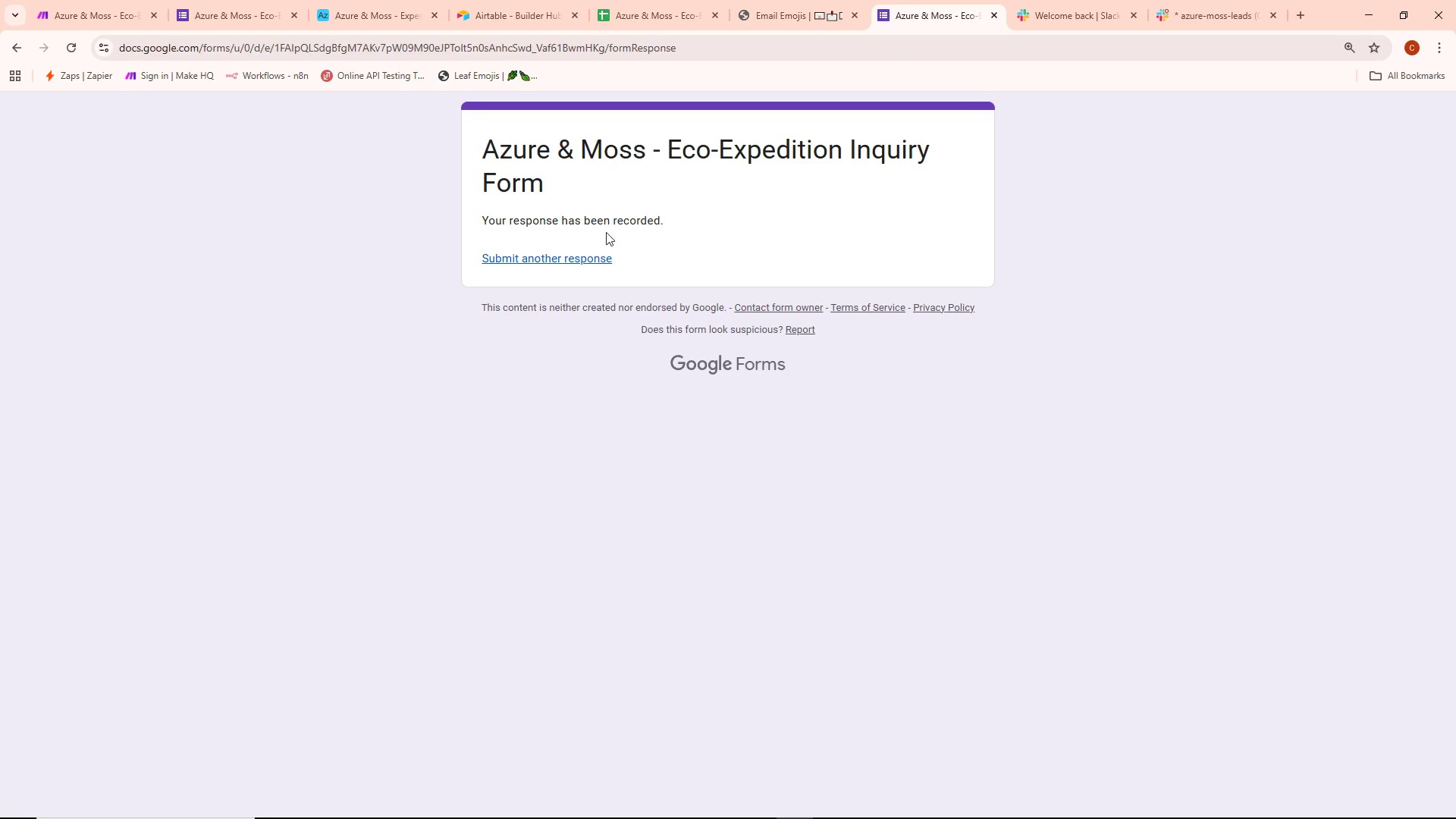 
left_click([579, 259])
 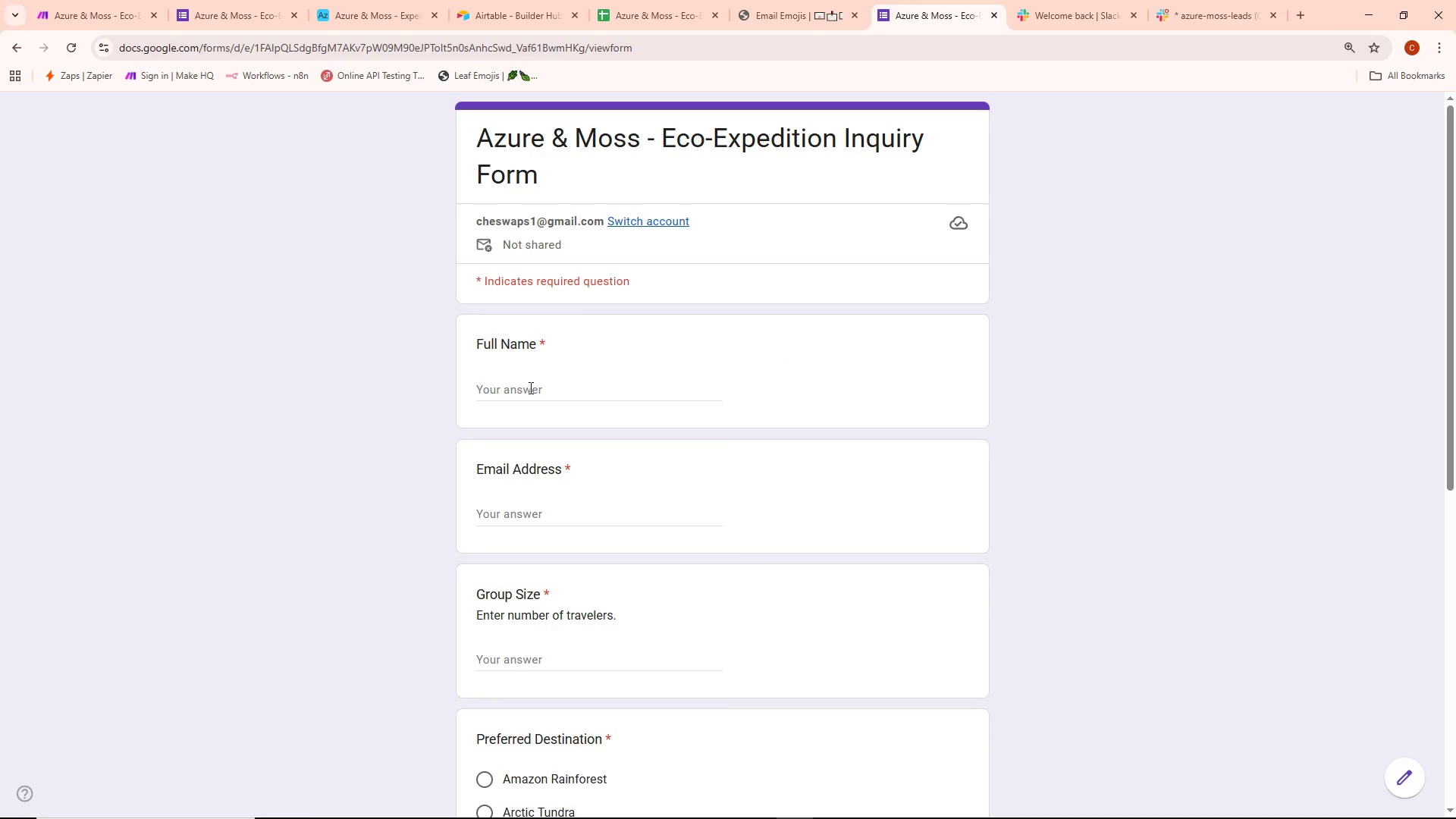 
left_click([528, 394])
 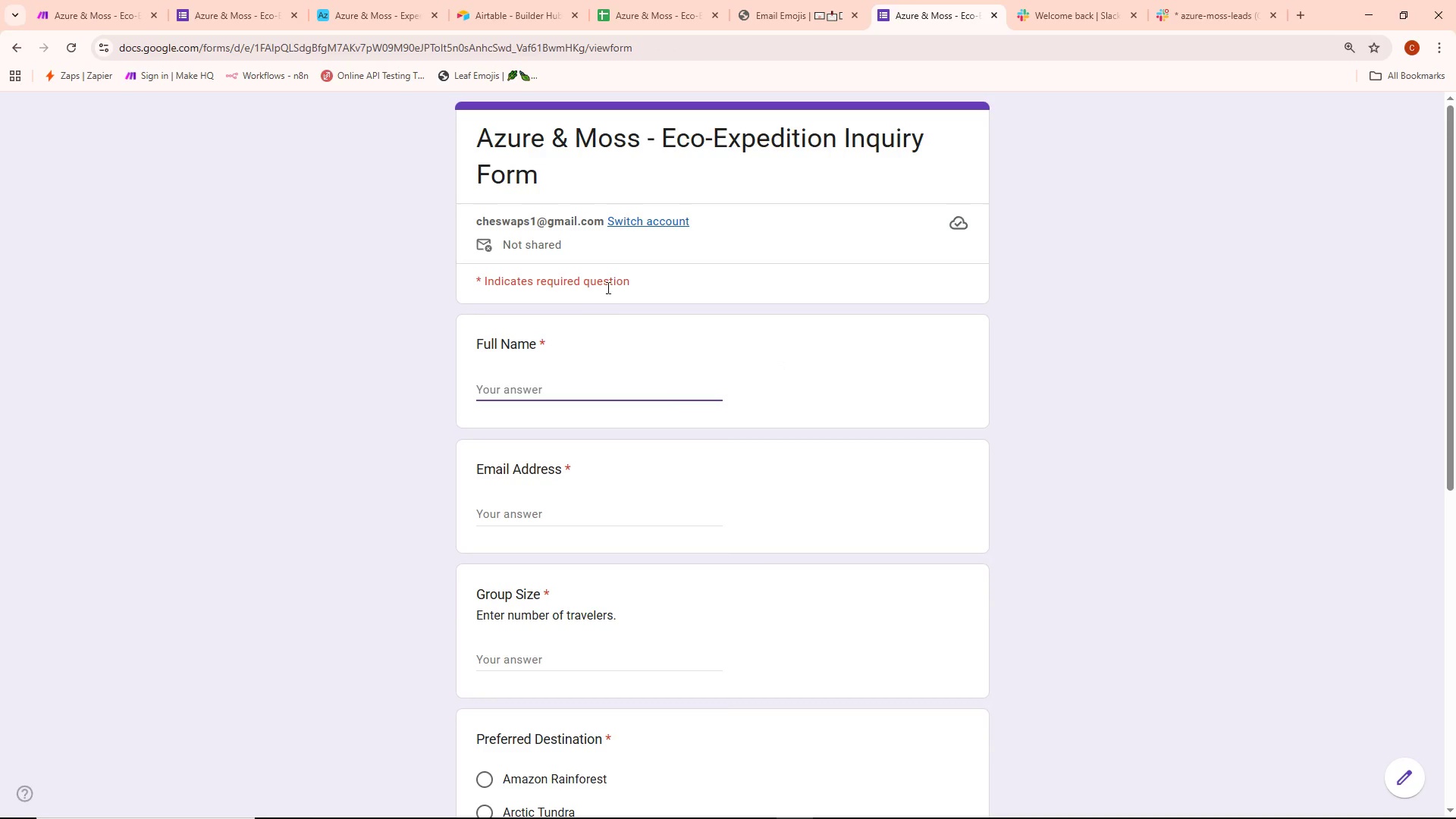 
type(Theo Magnusson)
 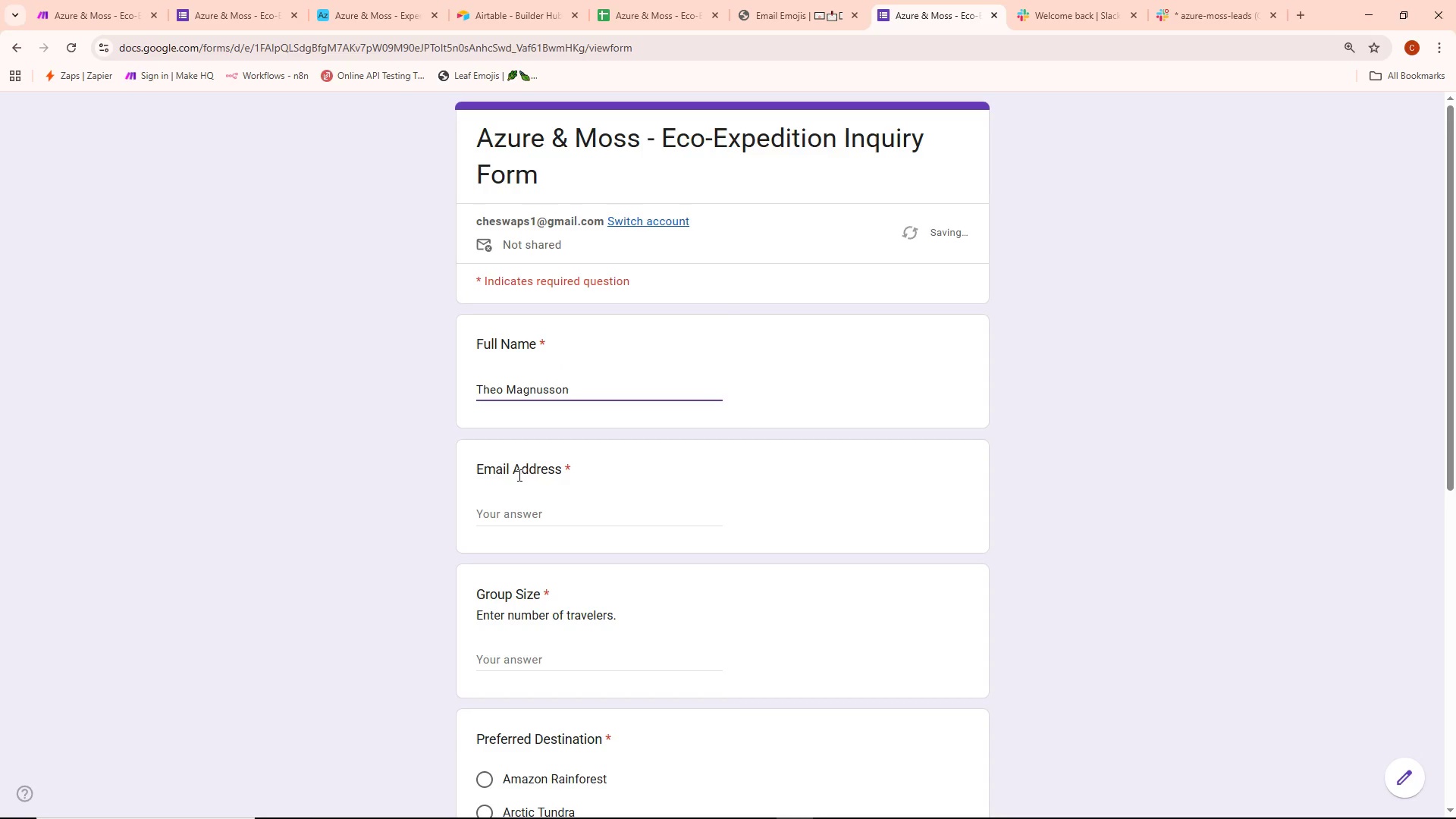 
left_click([507, 511])
 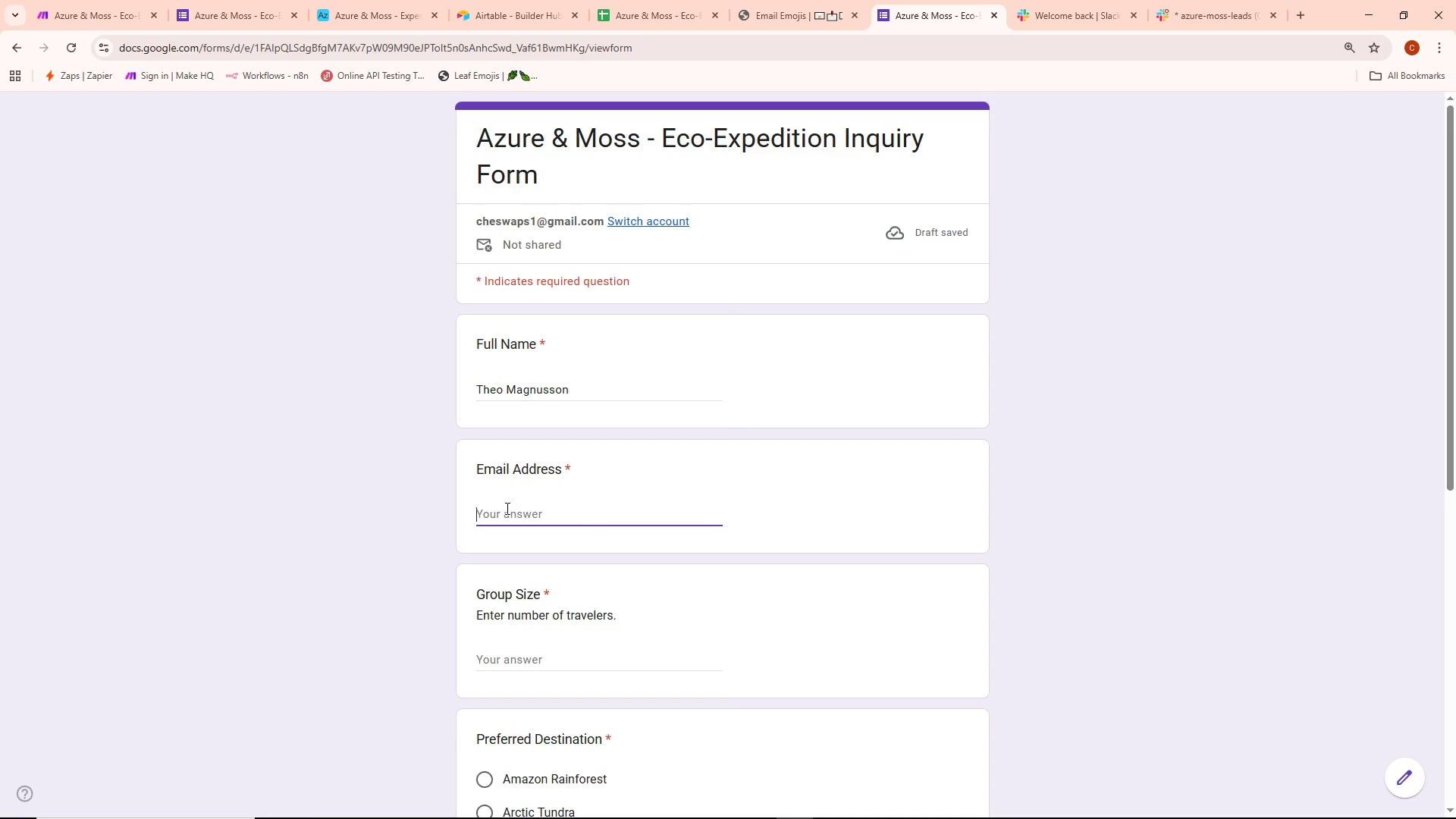 
type(theo@email.com)
 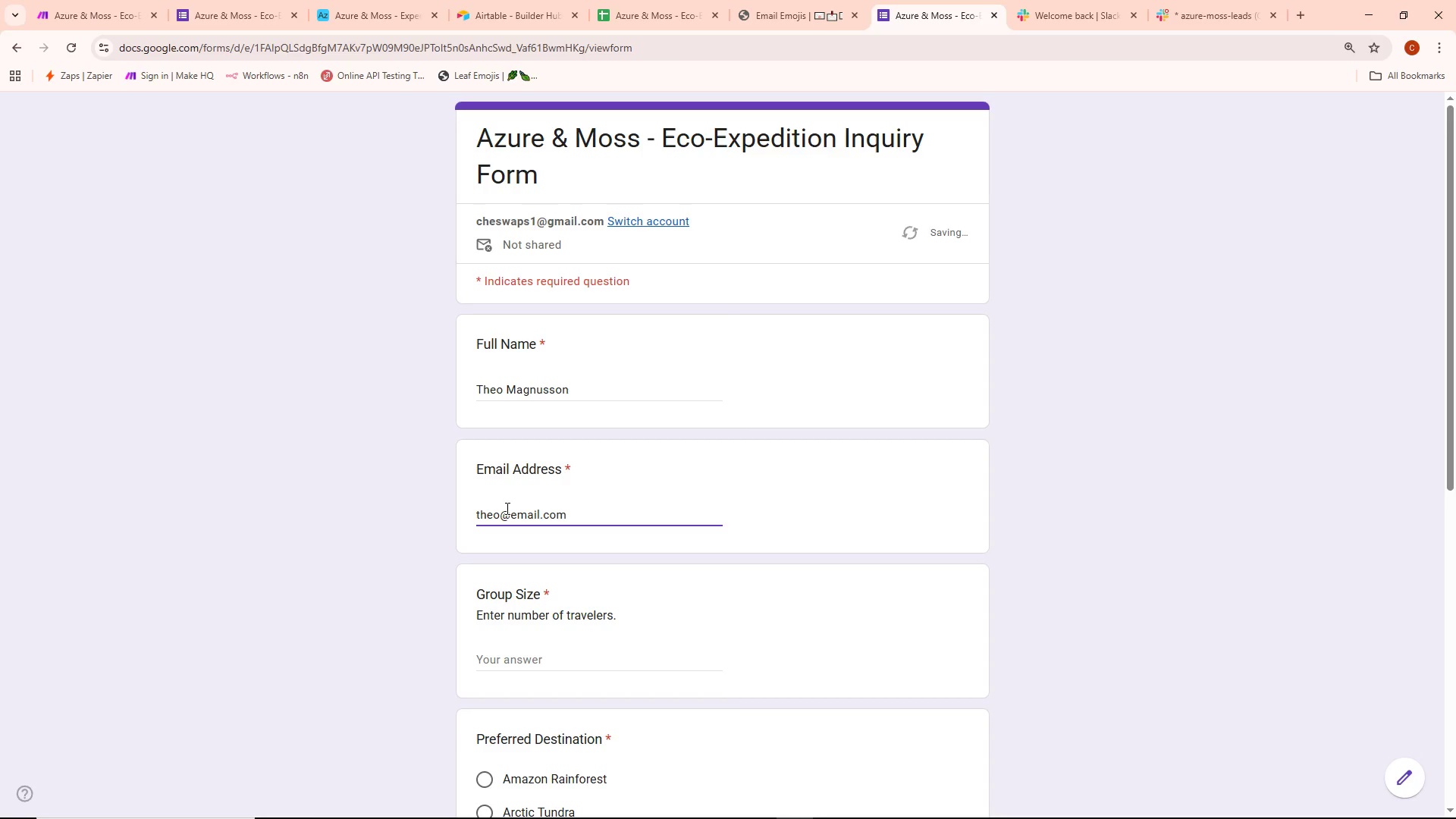 
left_click([499, 655])
 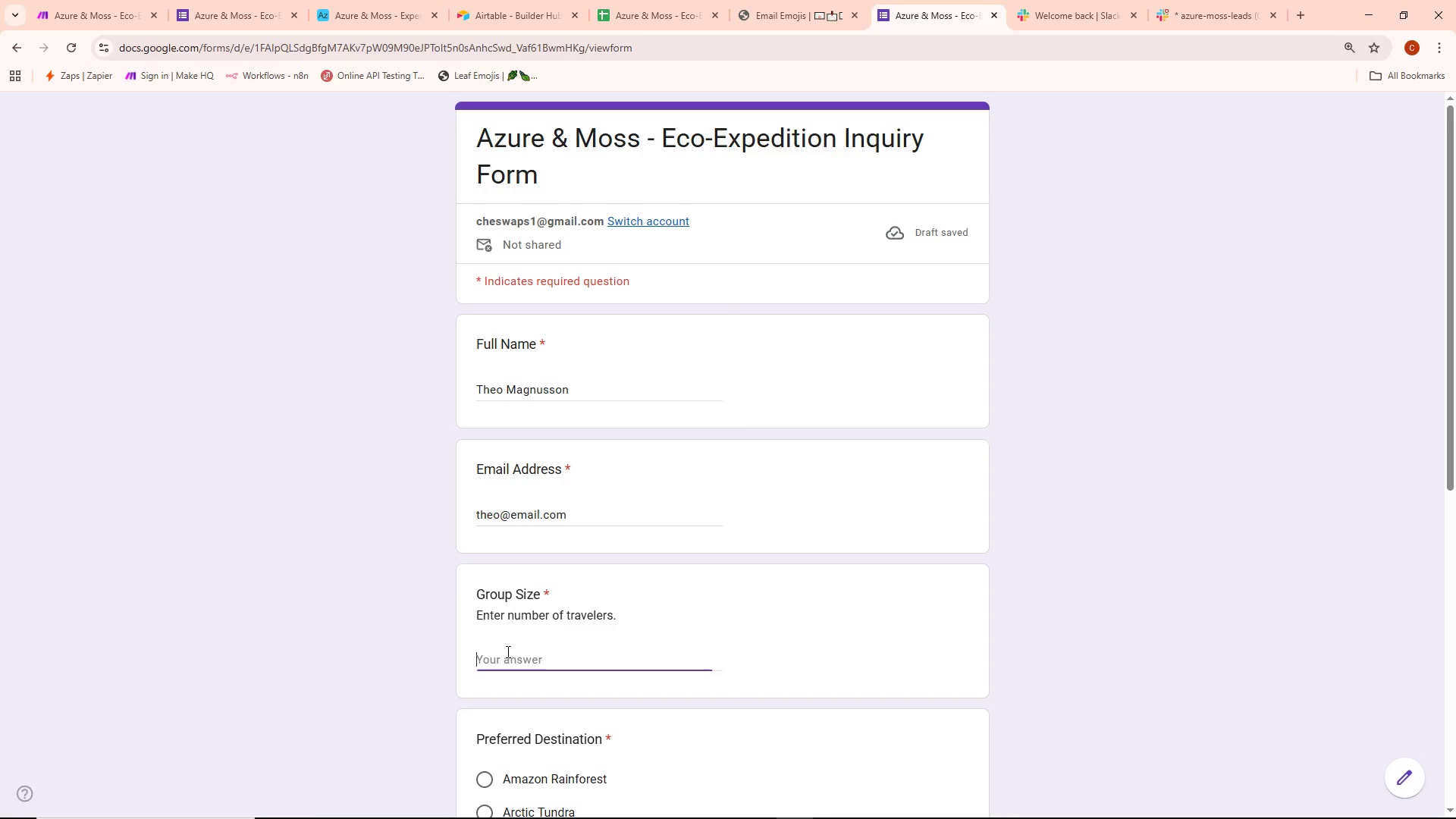 
key(2)
 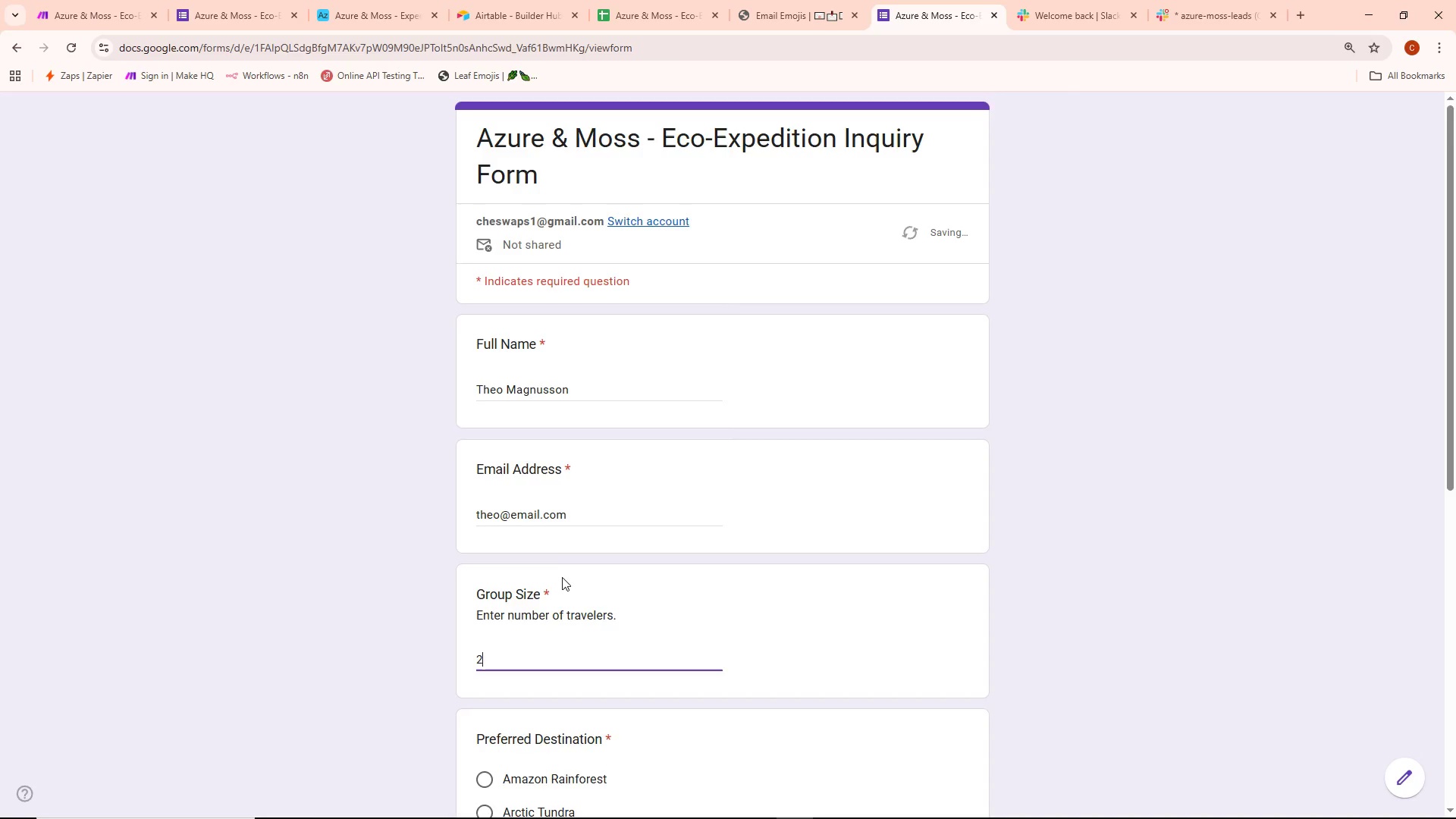 
scroll: coordinate [575, 569], scroll_direction: down, amount: 3.0
 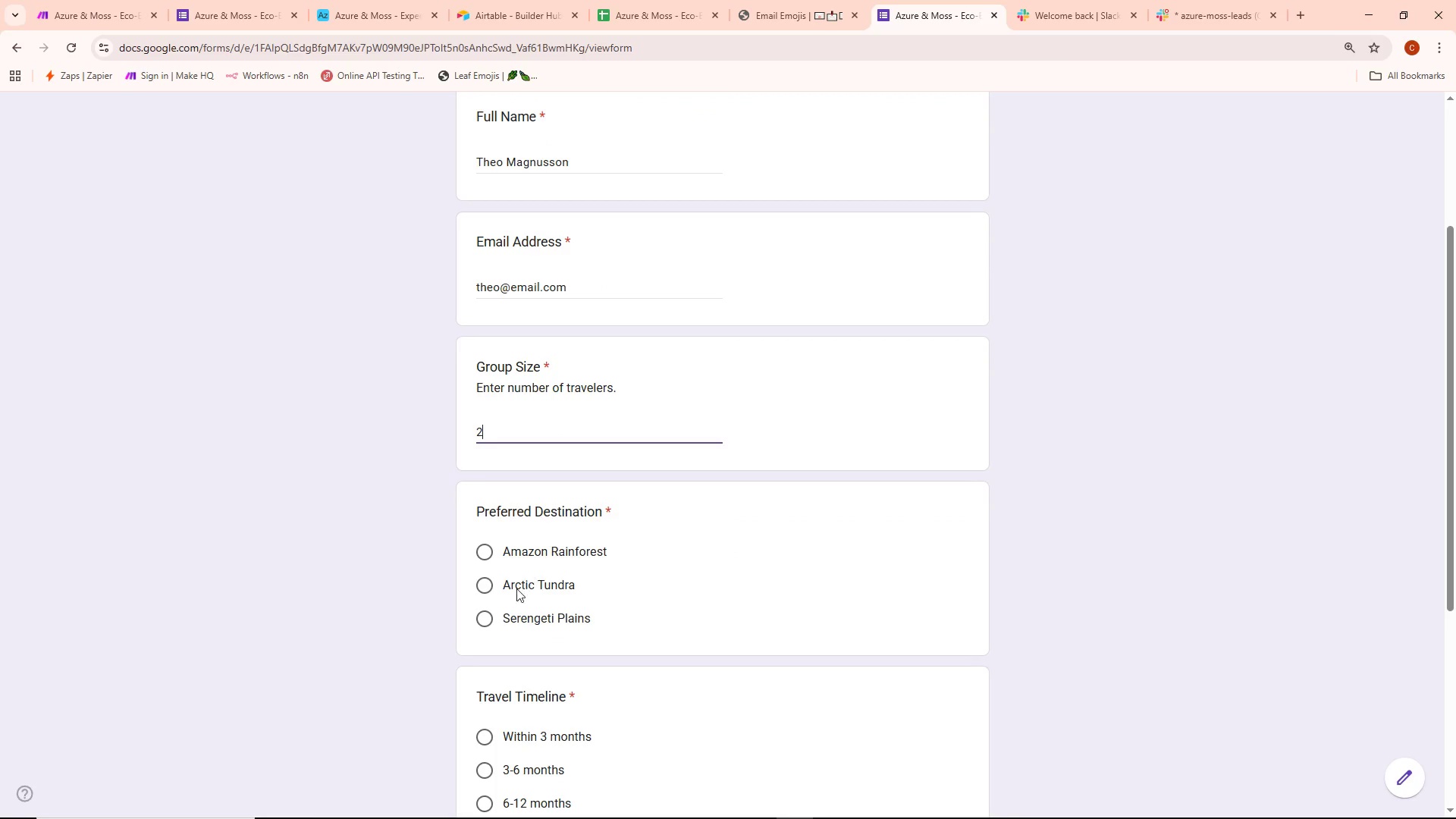 
left_click([487, 588])
 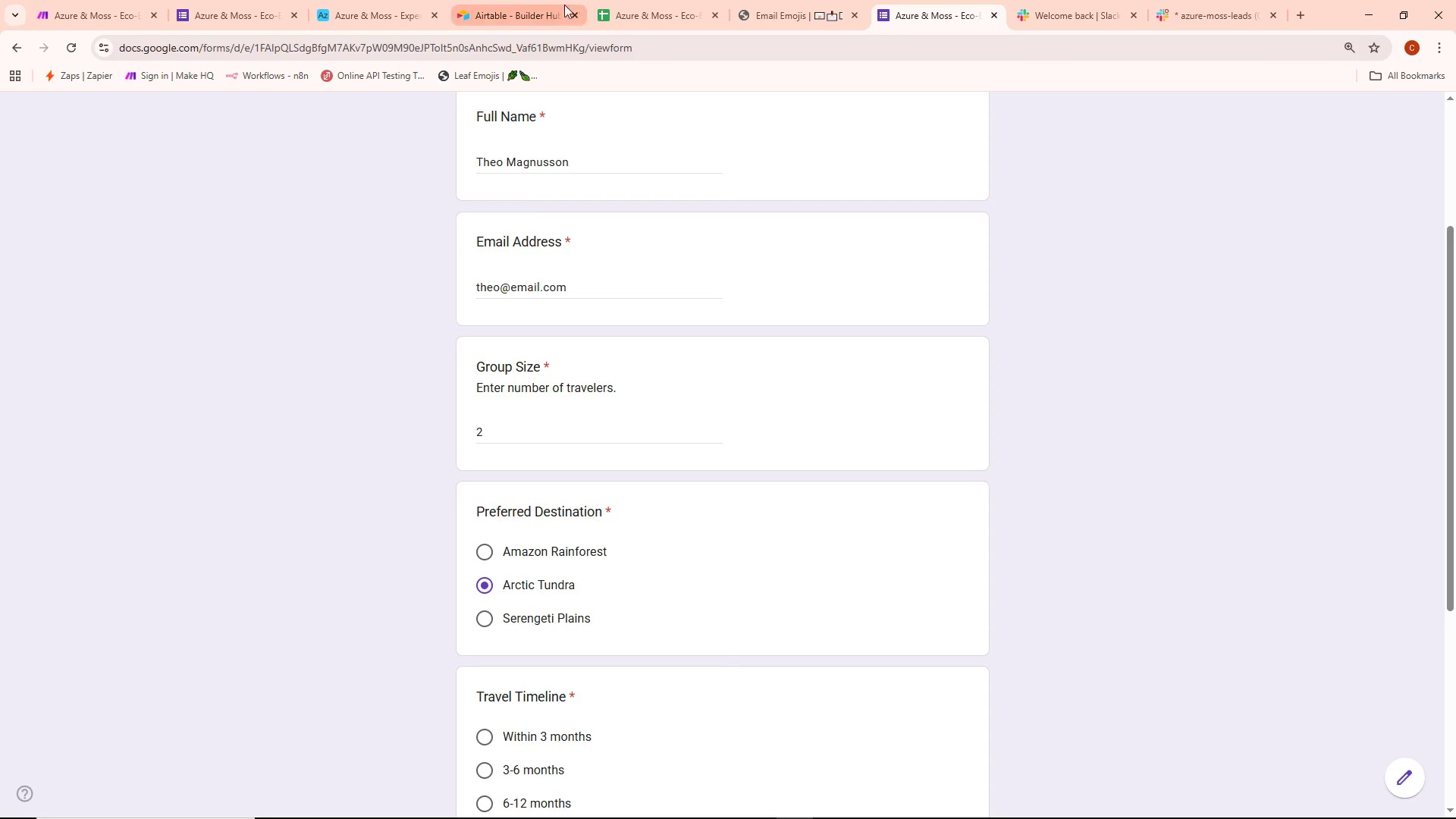 
left_click([356, 12])
 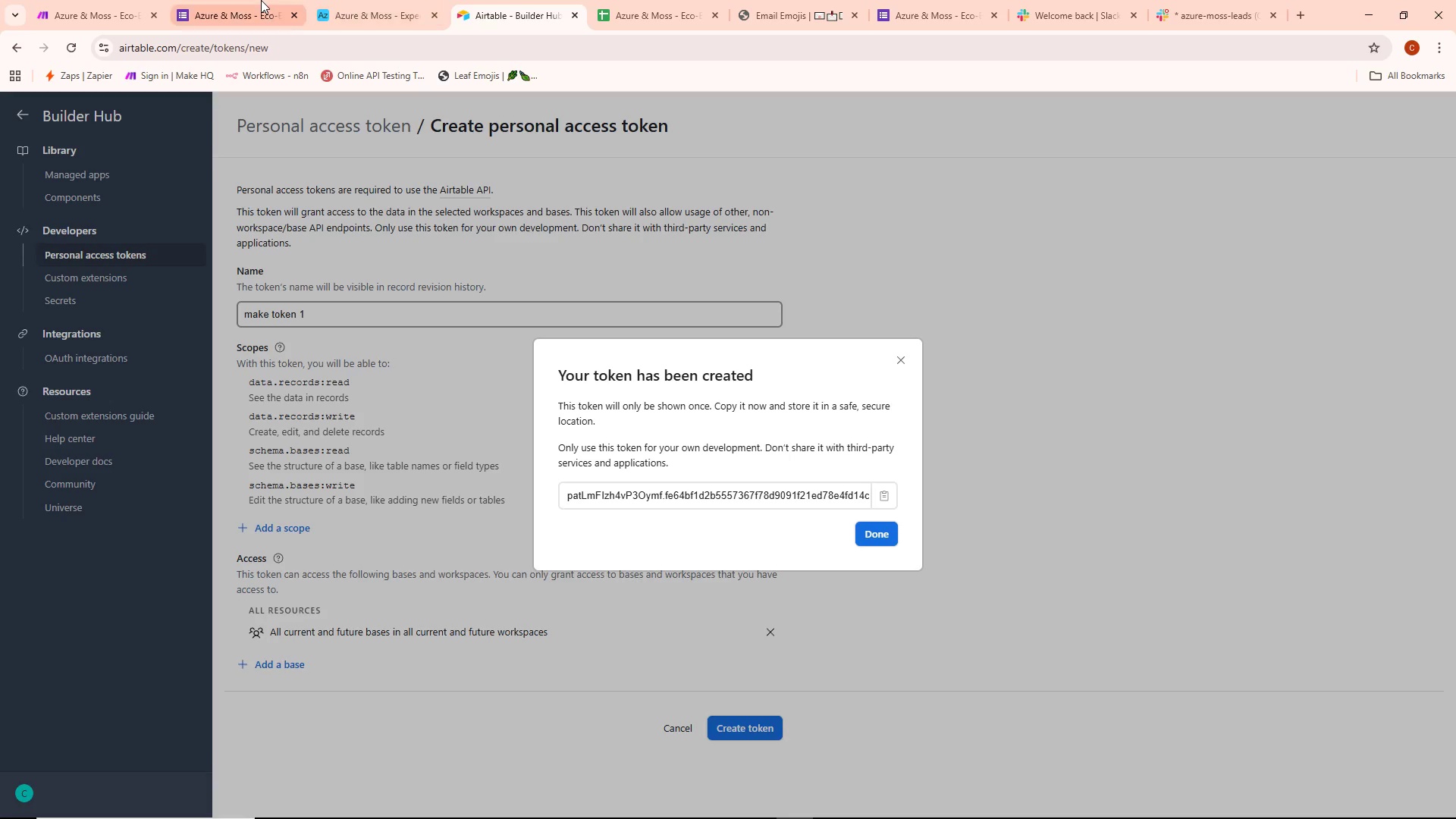 
left_click([242, 0])
 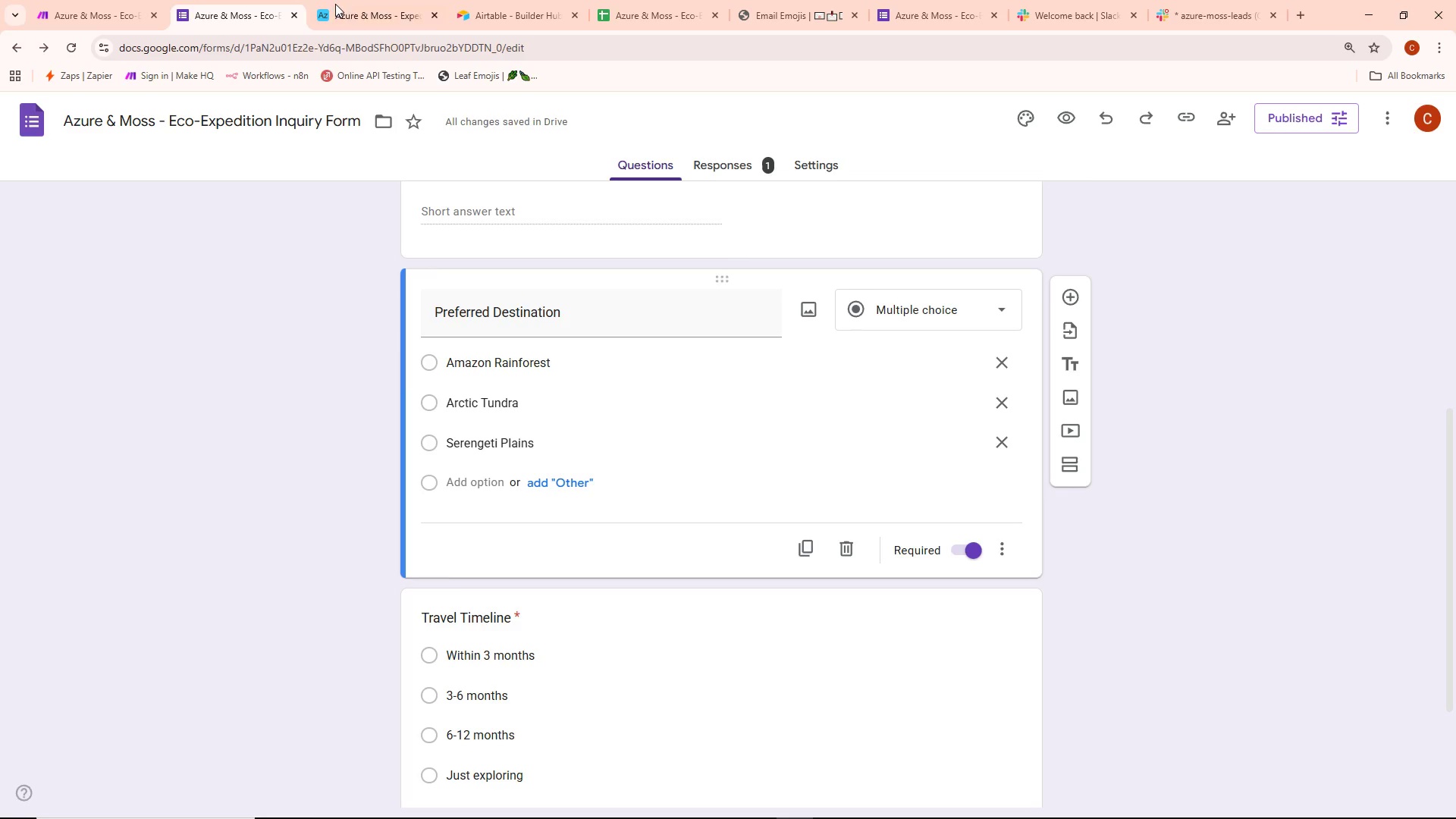 
left_click([365, 7])
 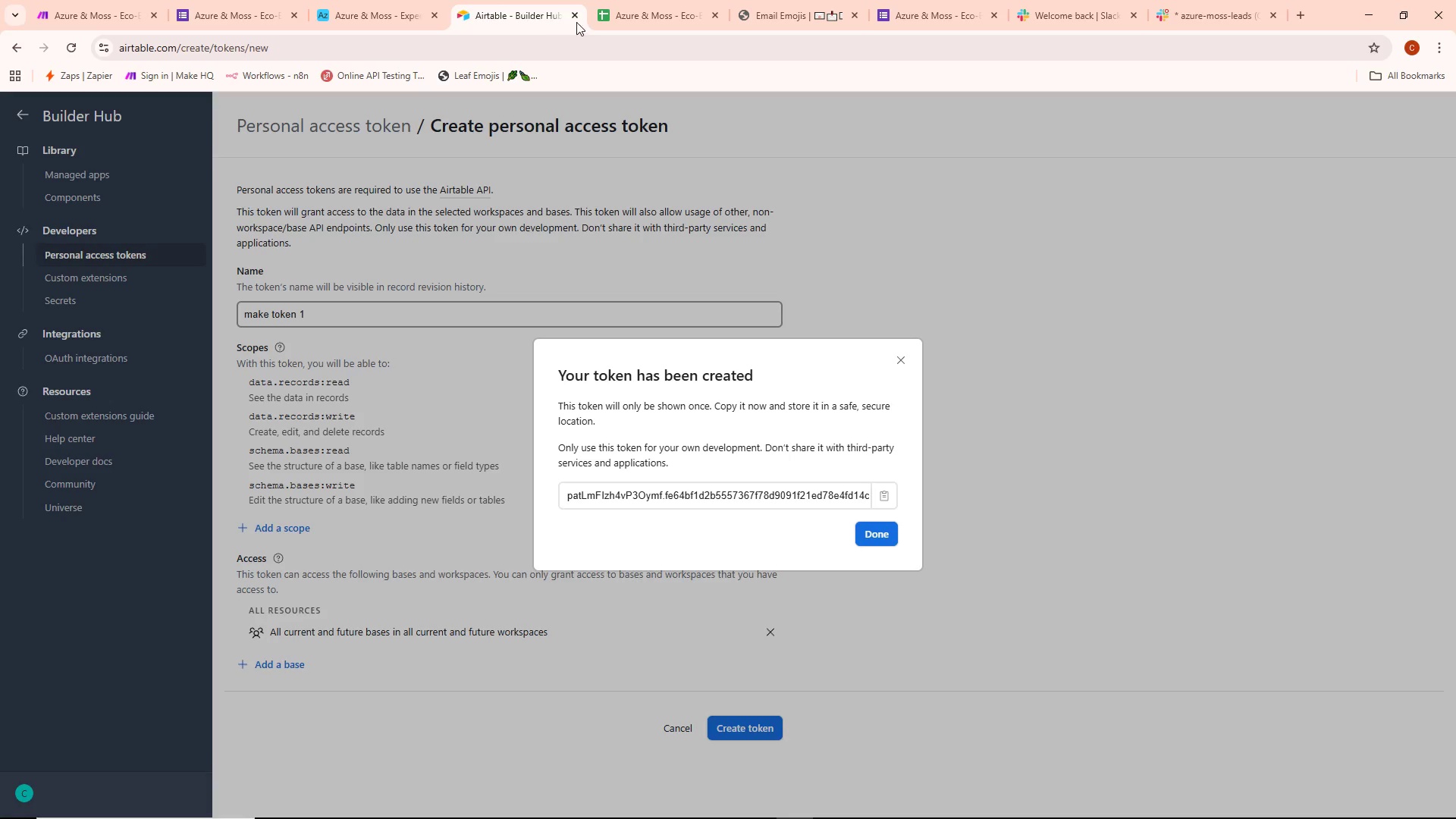 
left_click([573, 15])
 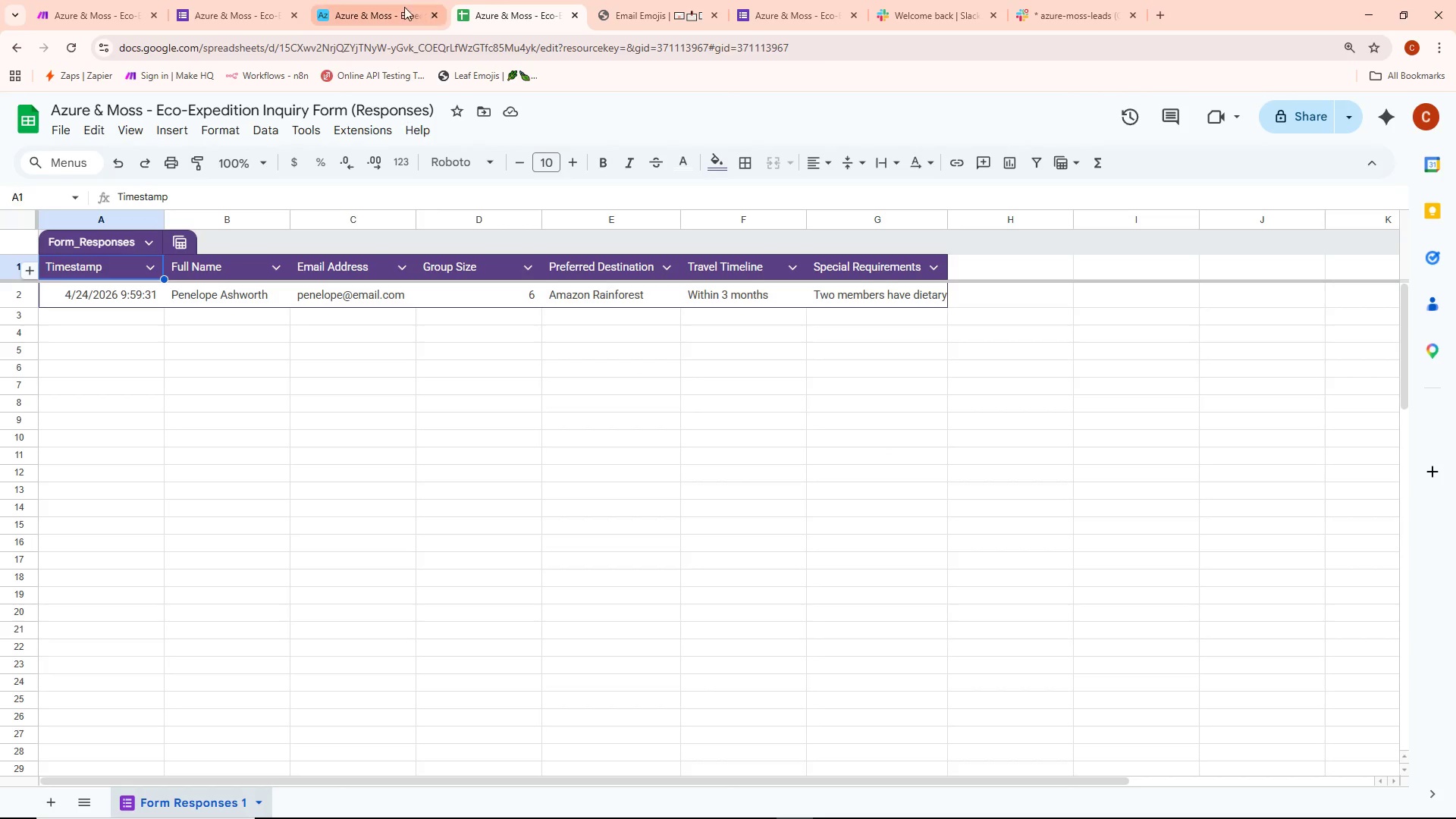 
left_click([363, 0])
 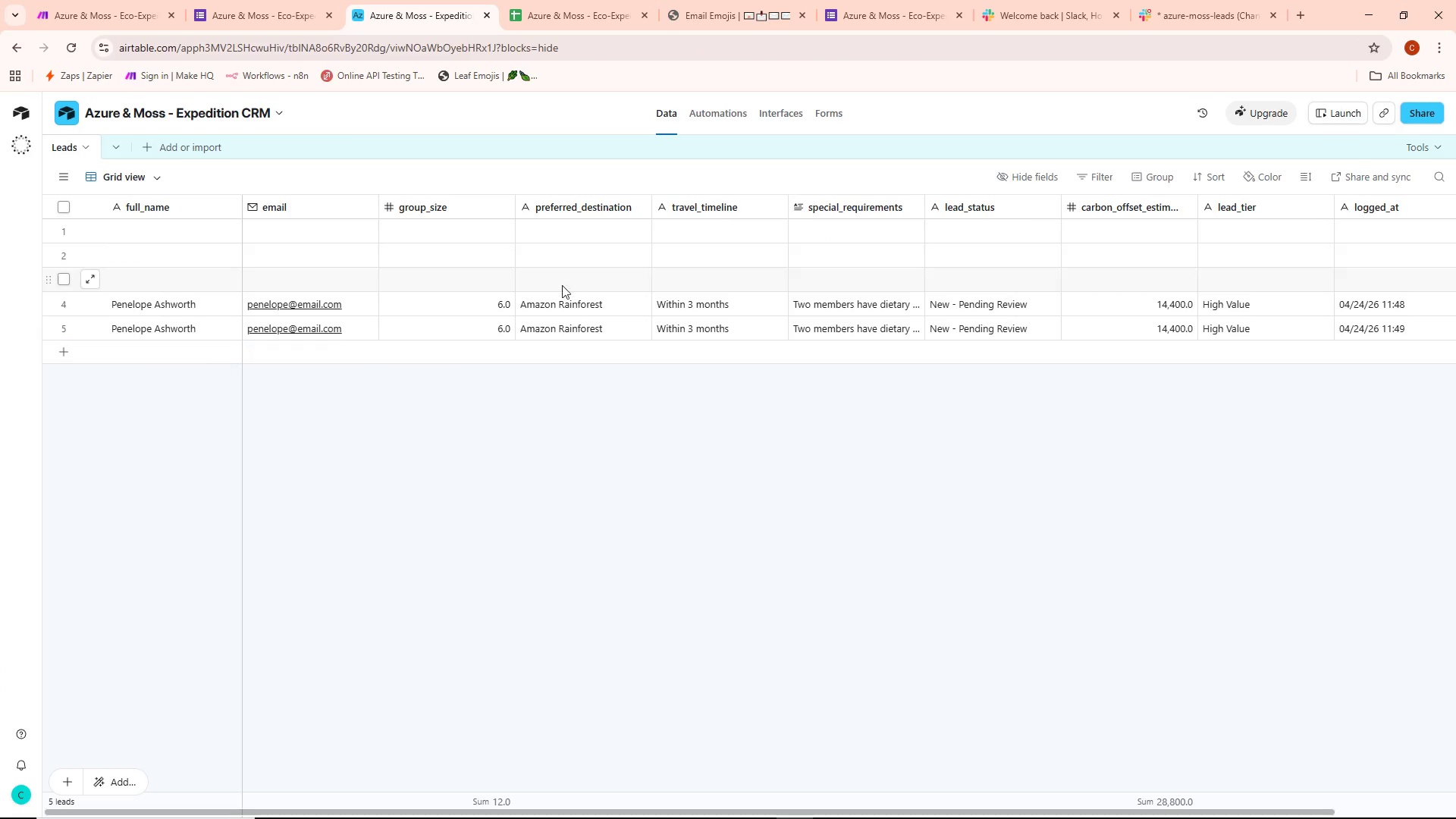 
right_click([457, 228])
 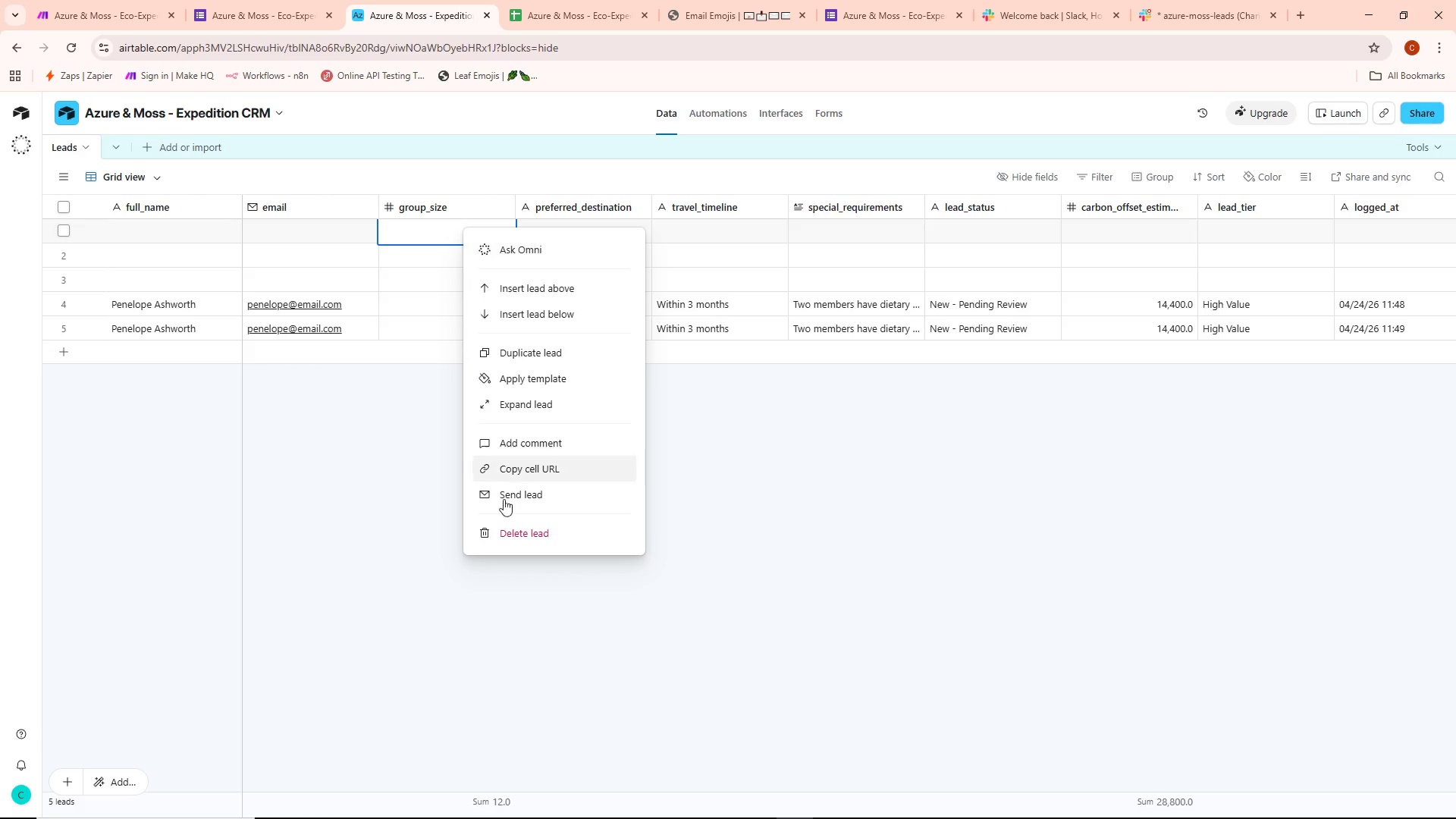 
left_click([508, 522])
 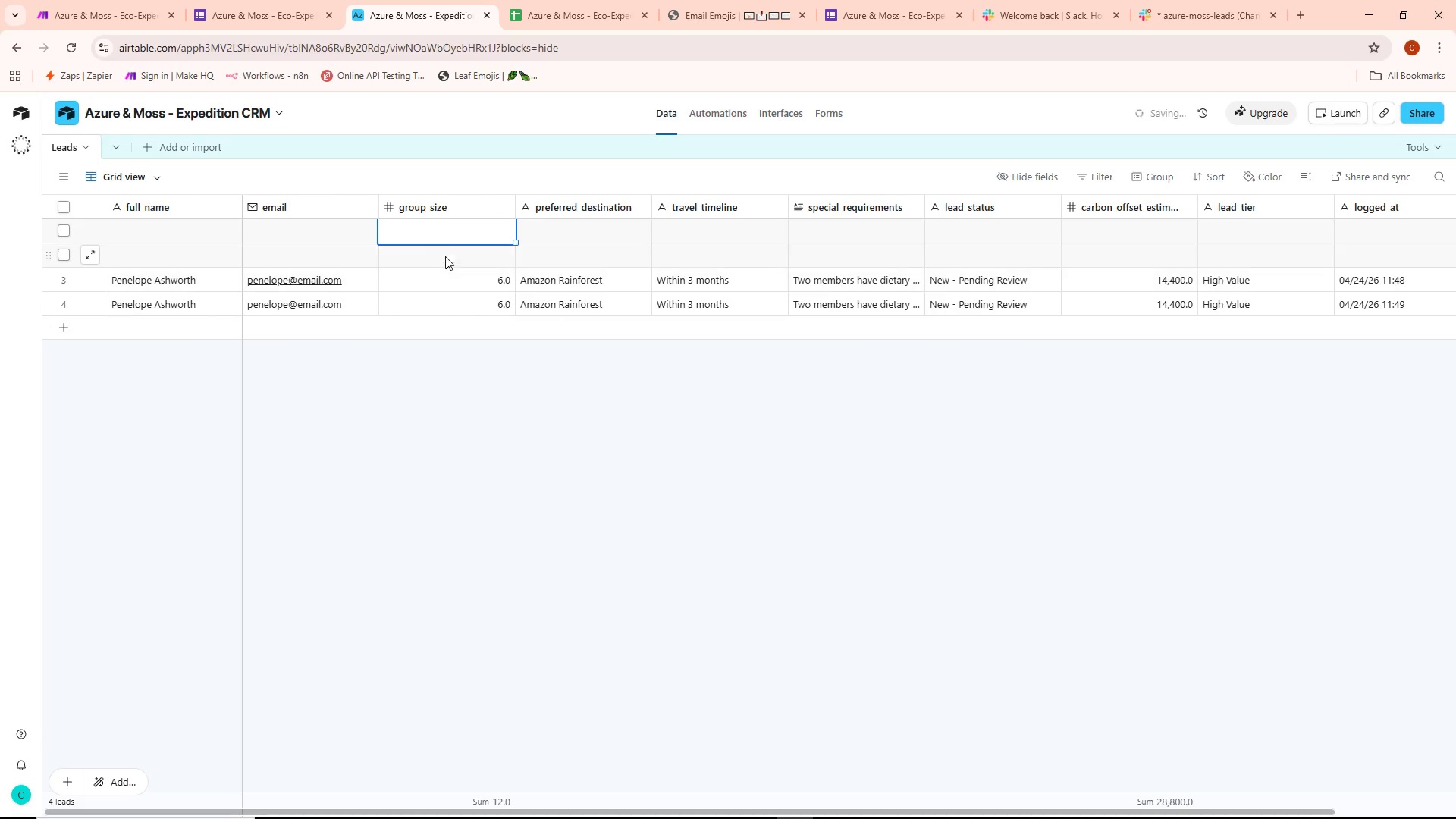 
right_click([447, 234])
 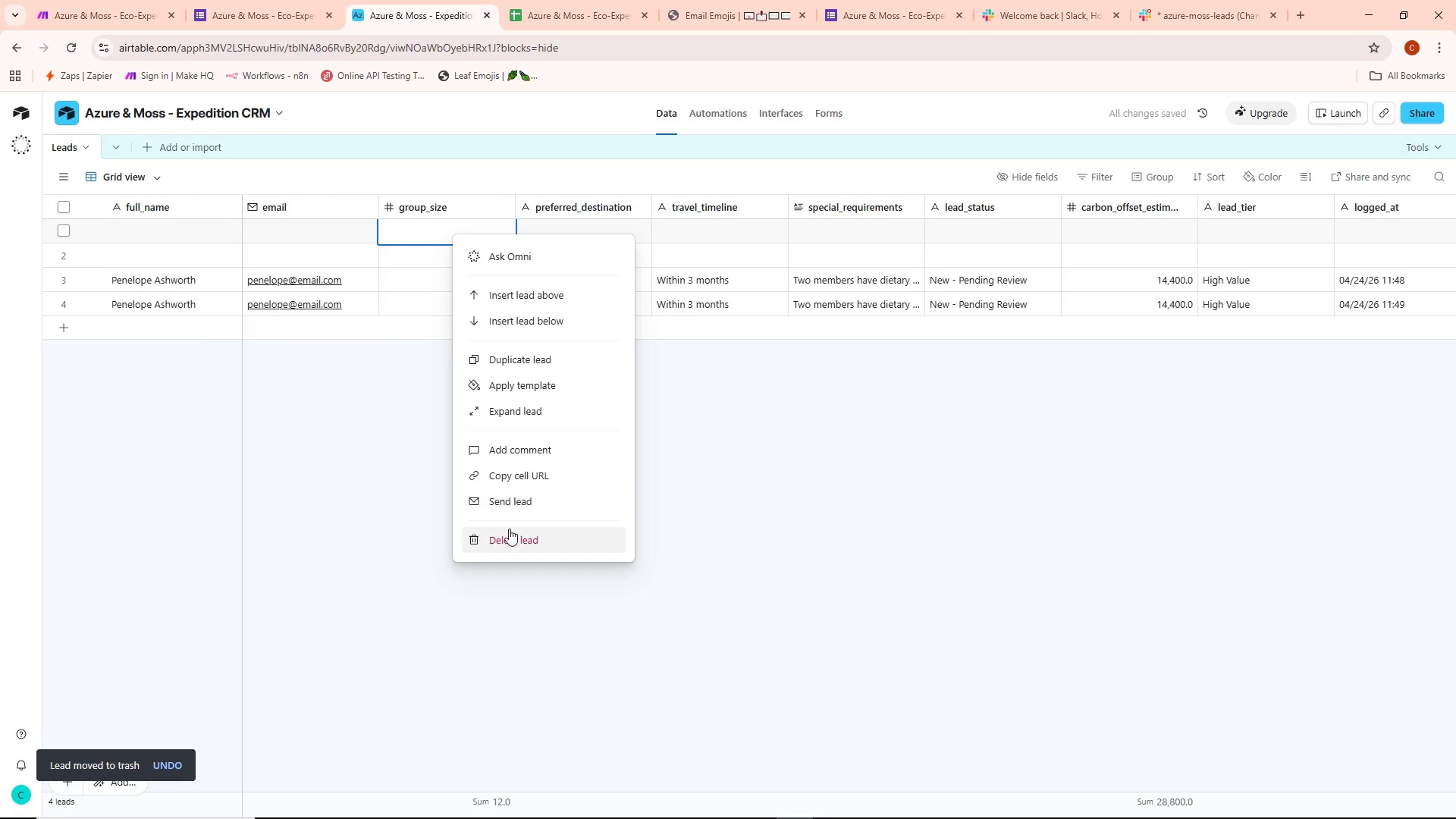 
left_click([502, 534])
 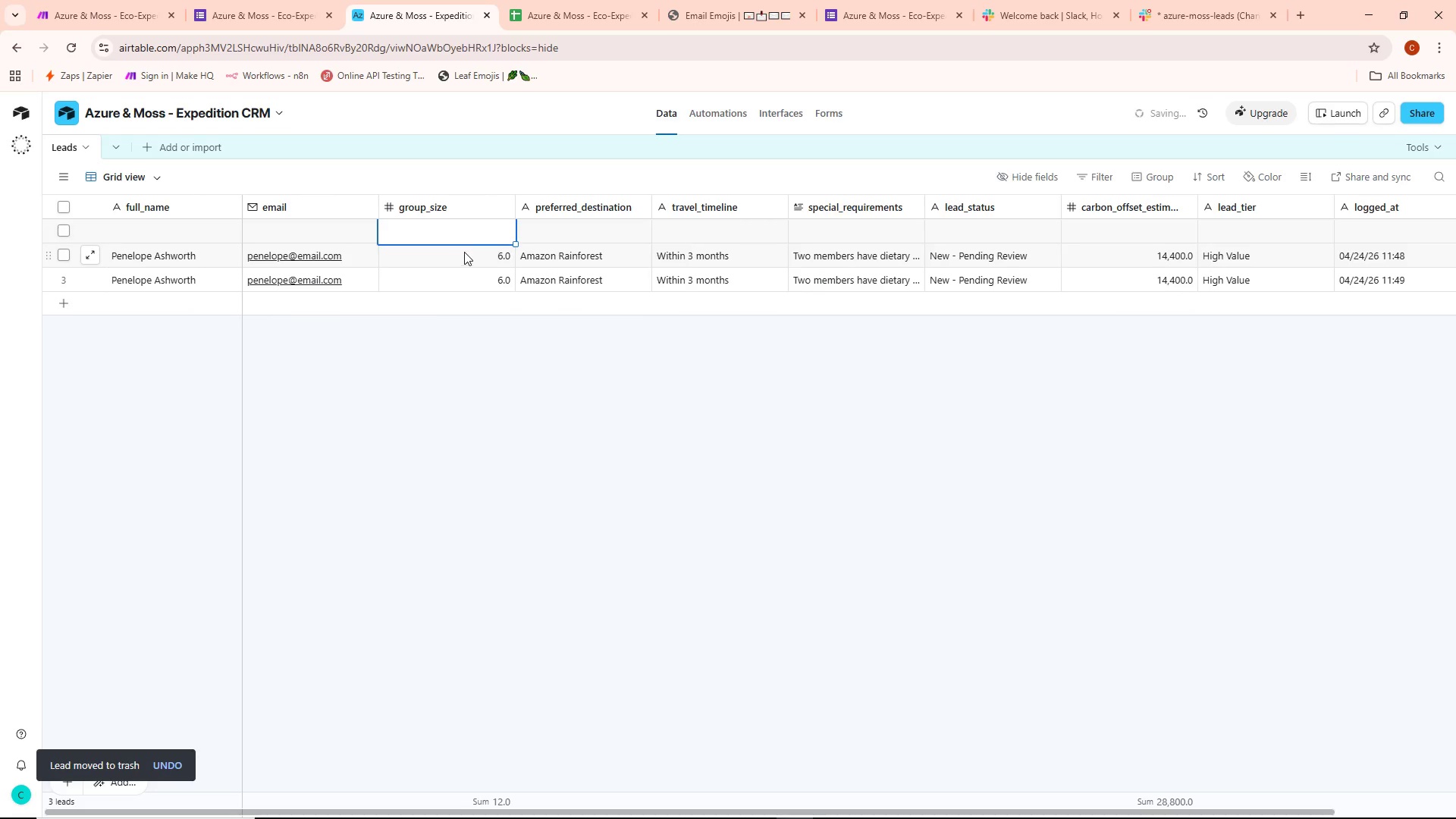 
right_click([464, 230])
 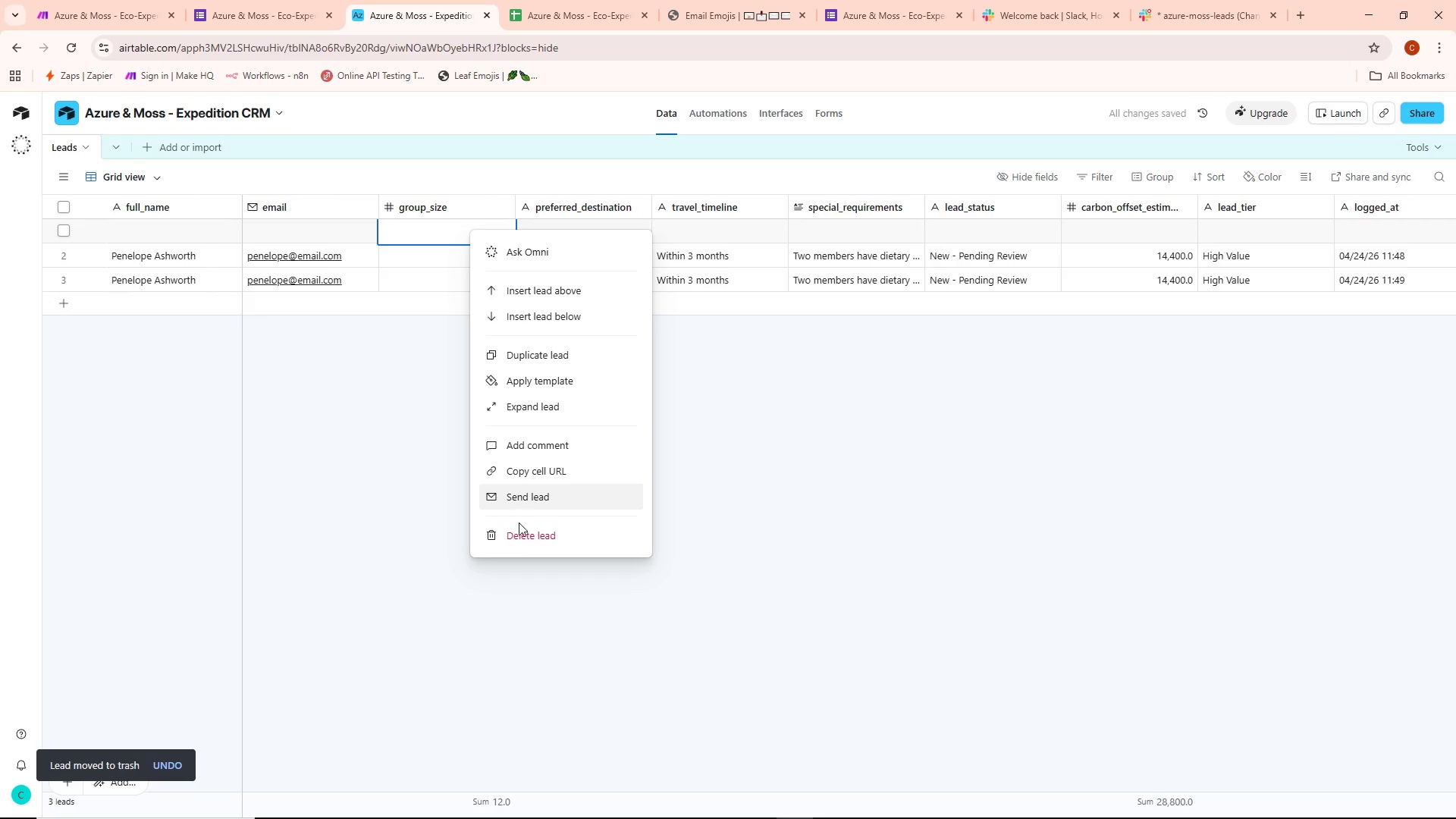 
left_click([519, 536])
 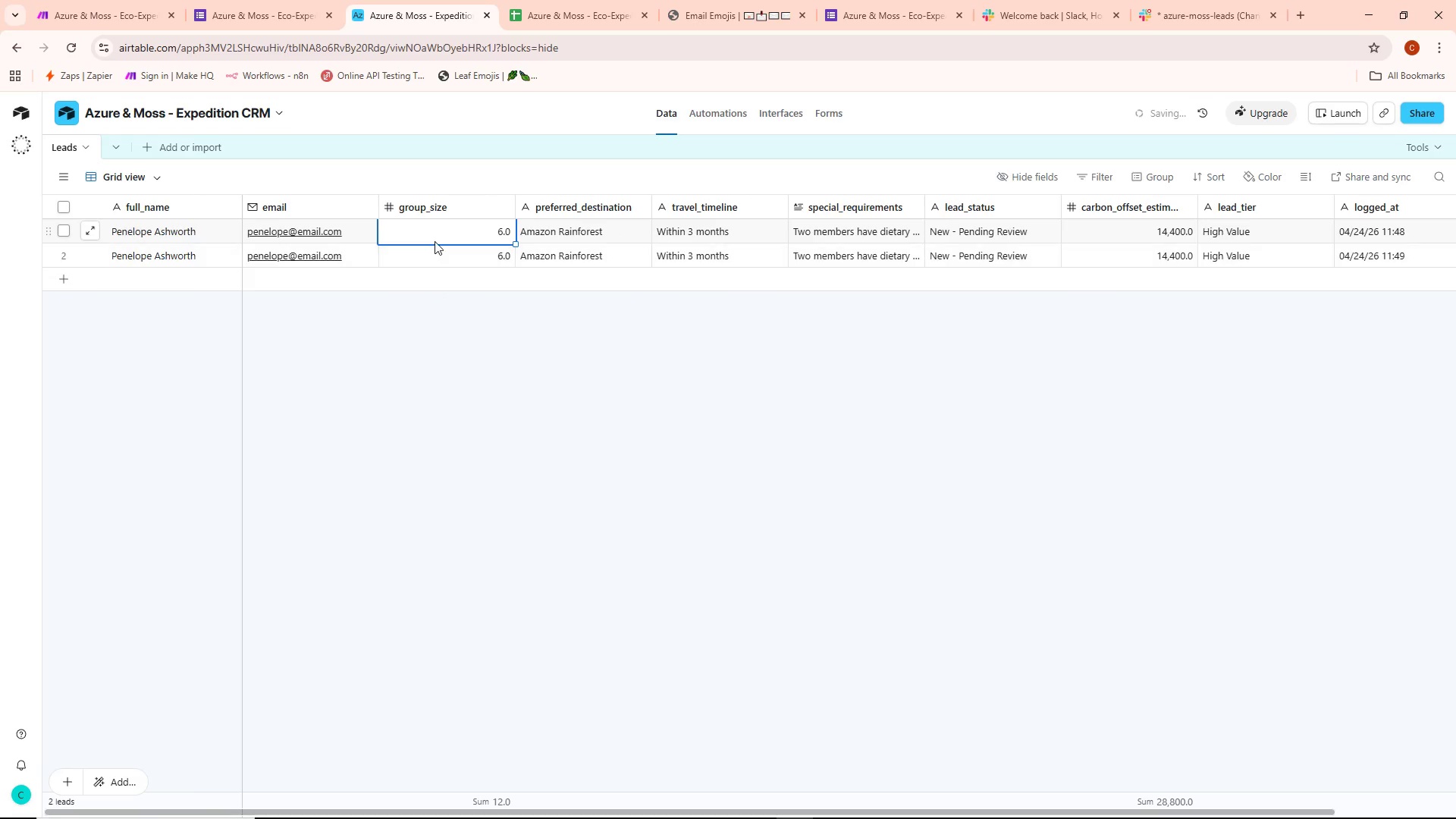 
right_click([438, 231])
 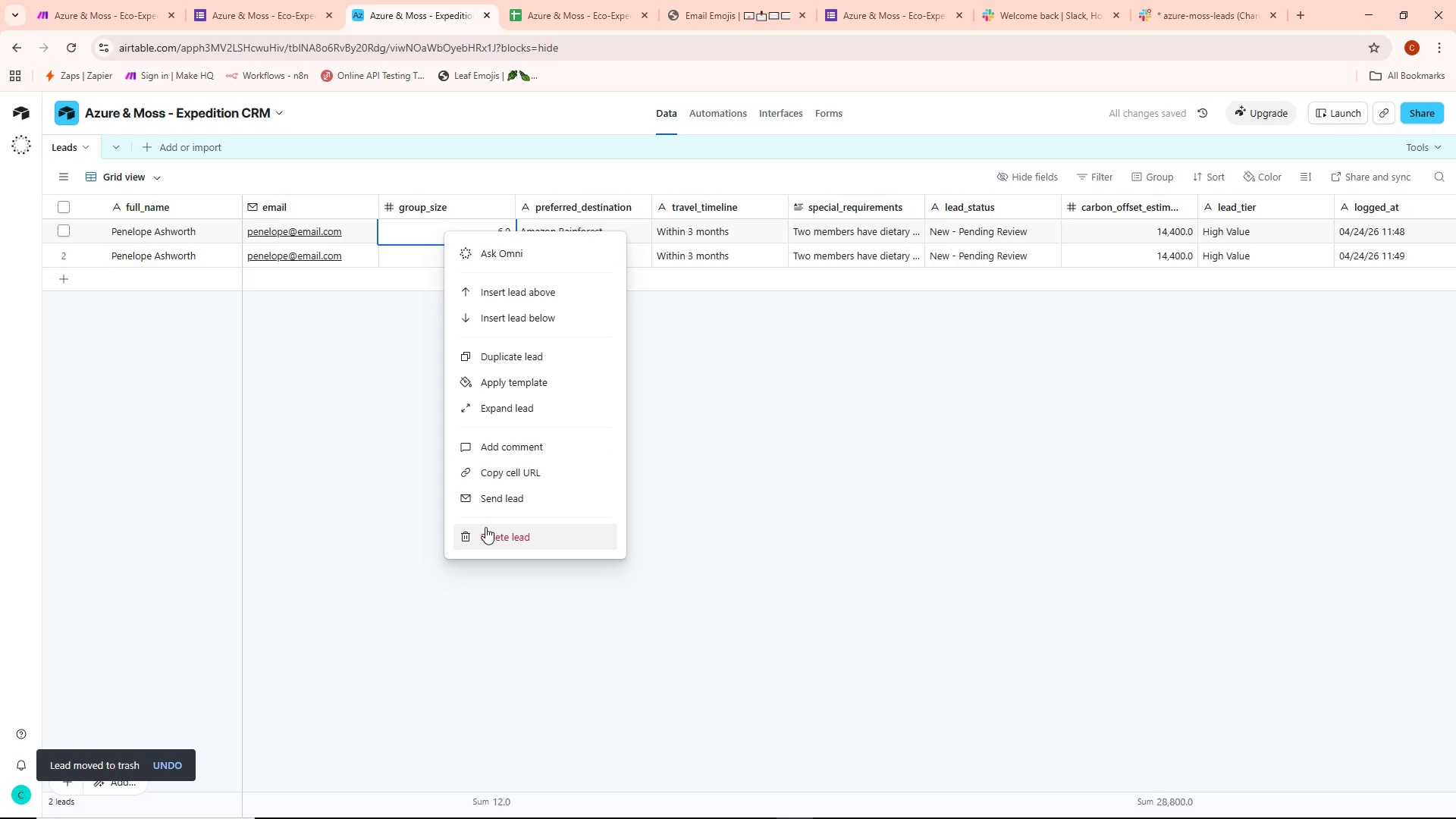 
left_click([485, 527])
 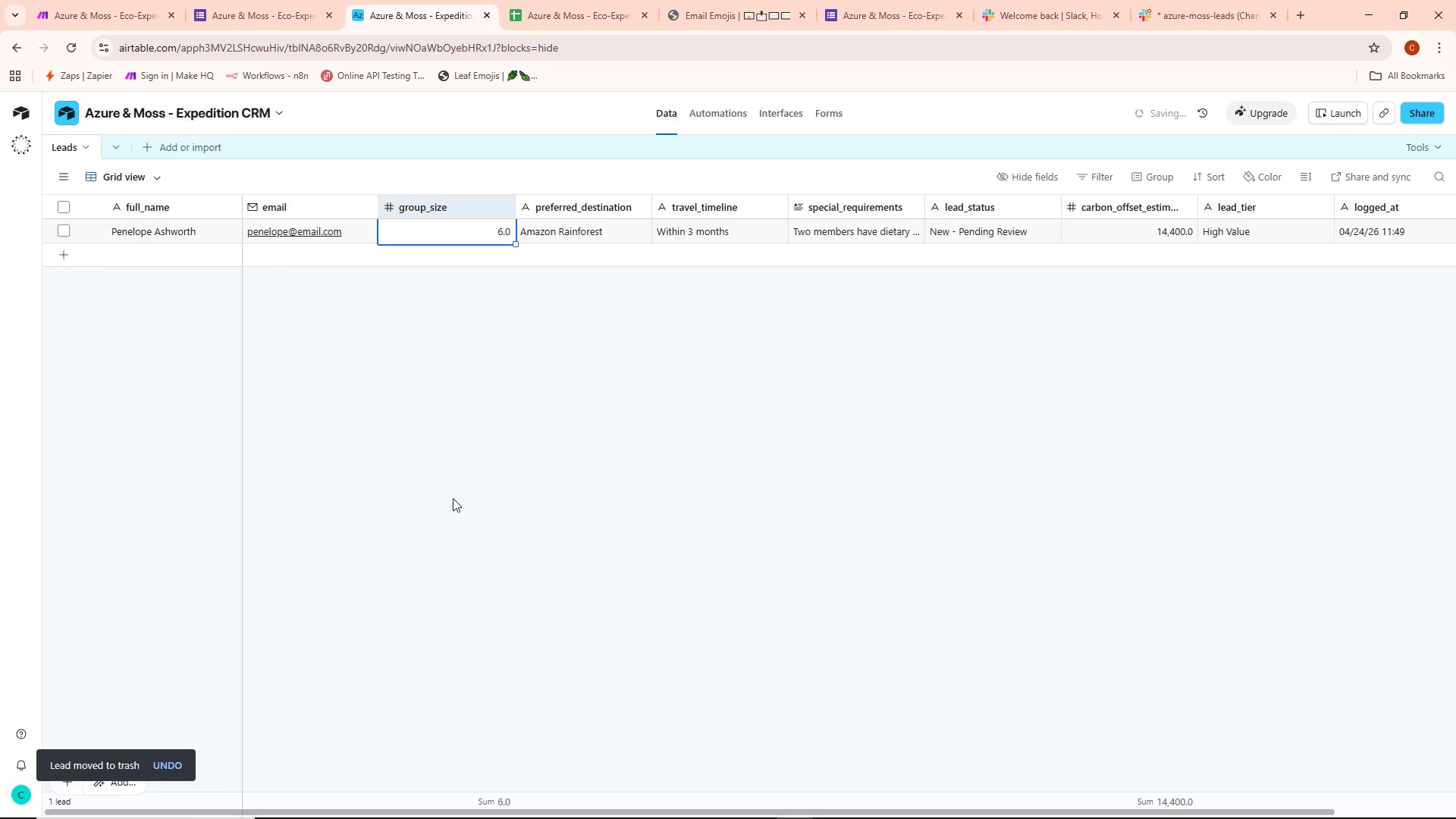 
left_click([692, 462])
 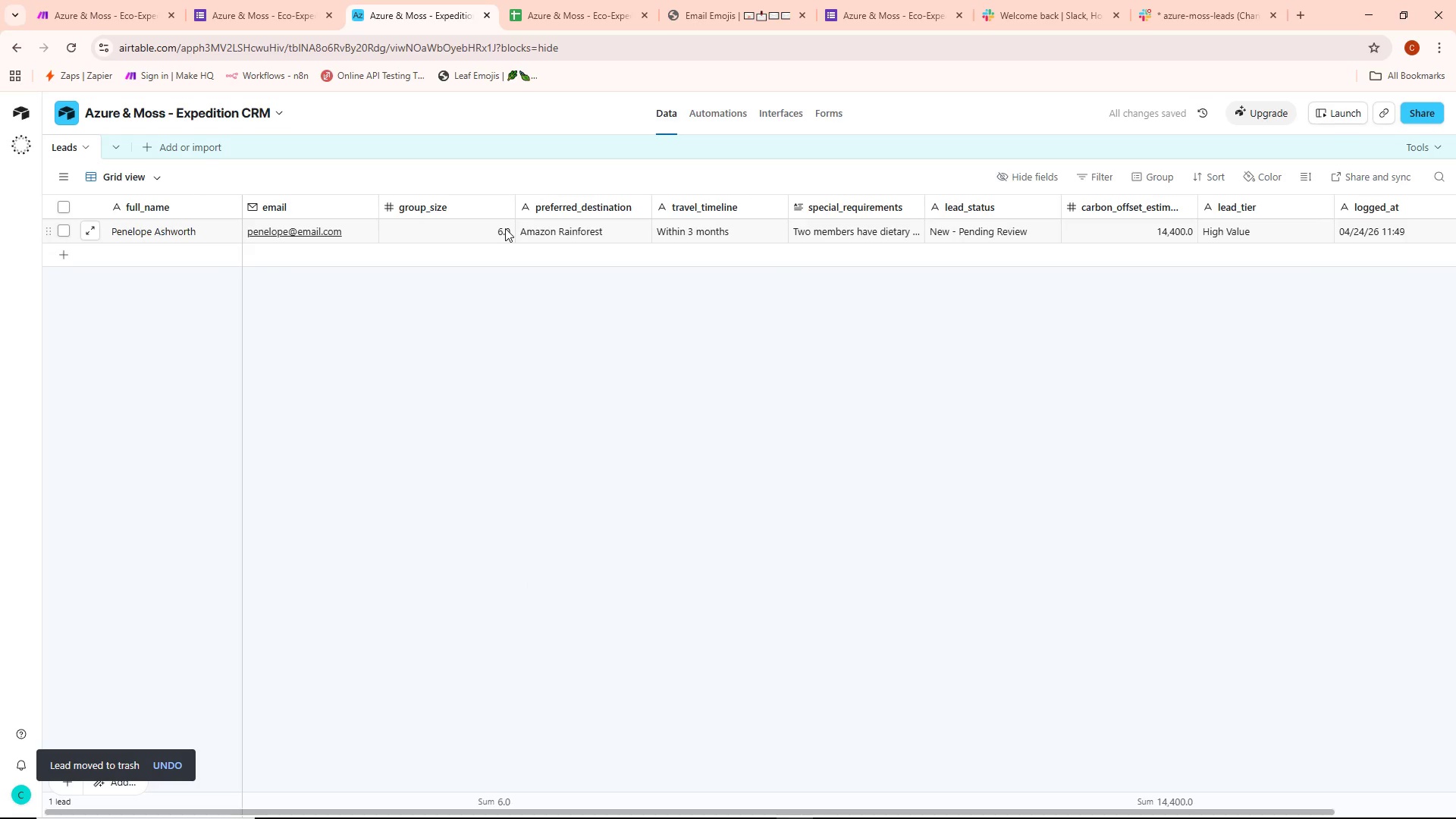 
double_click([505, 228])
 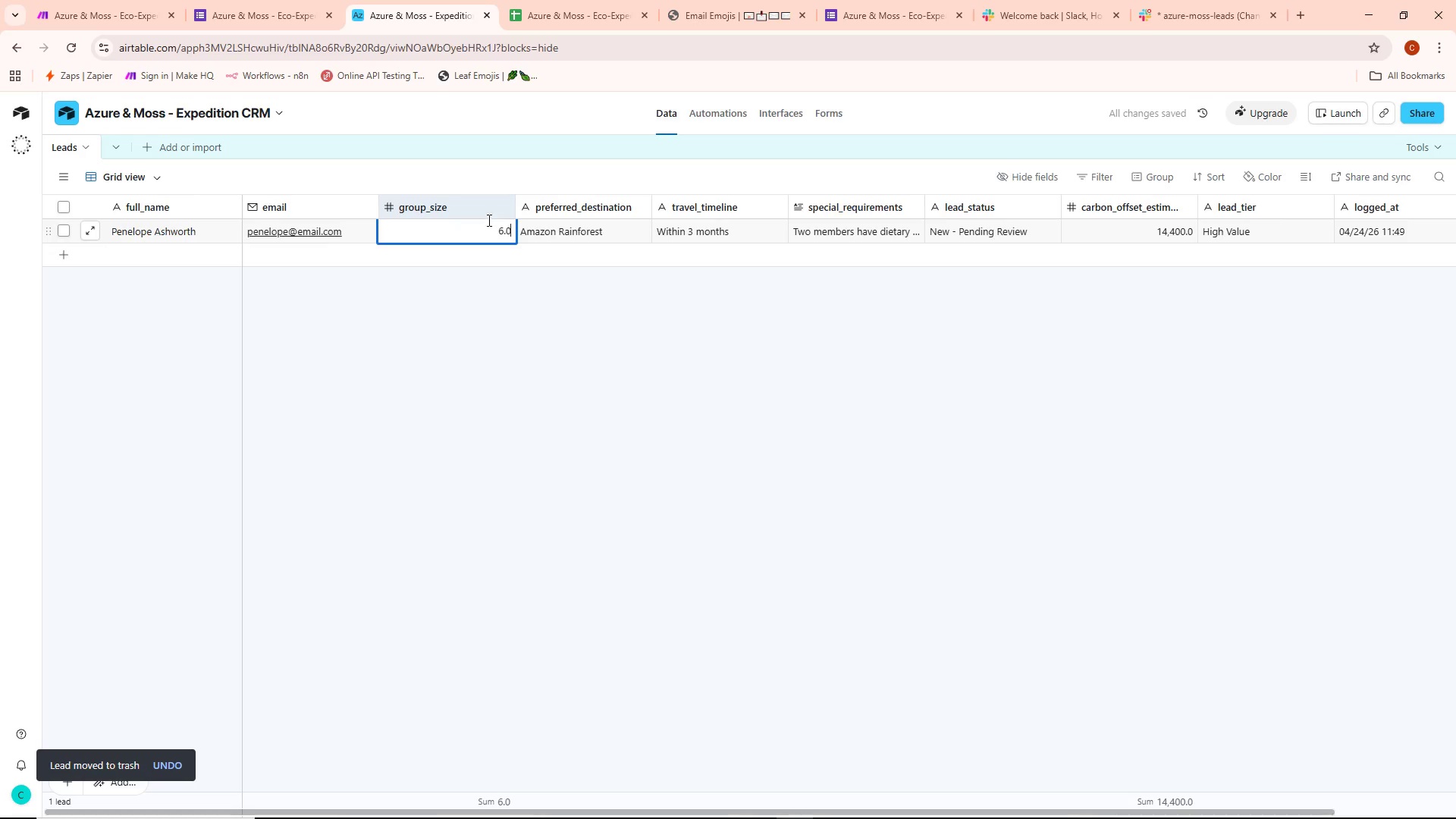 
left_click([491, 214])
 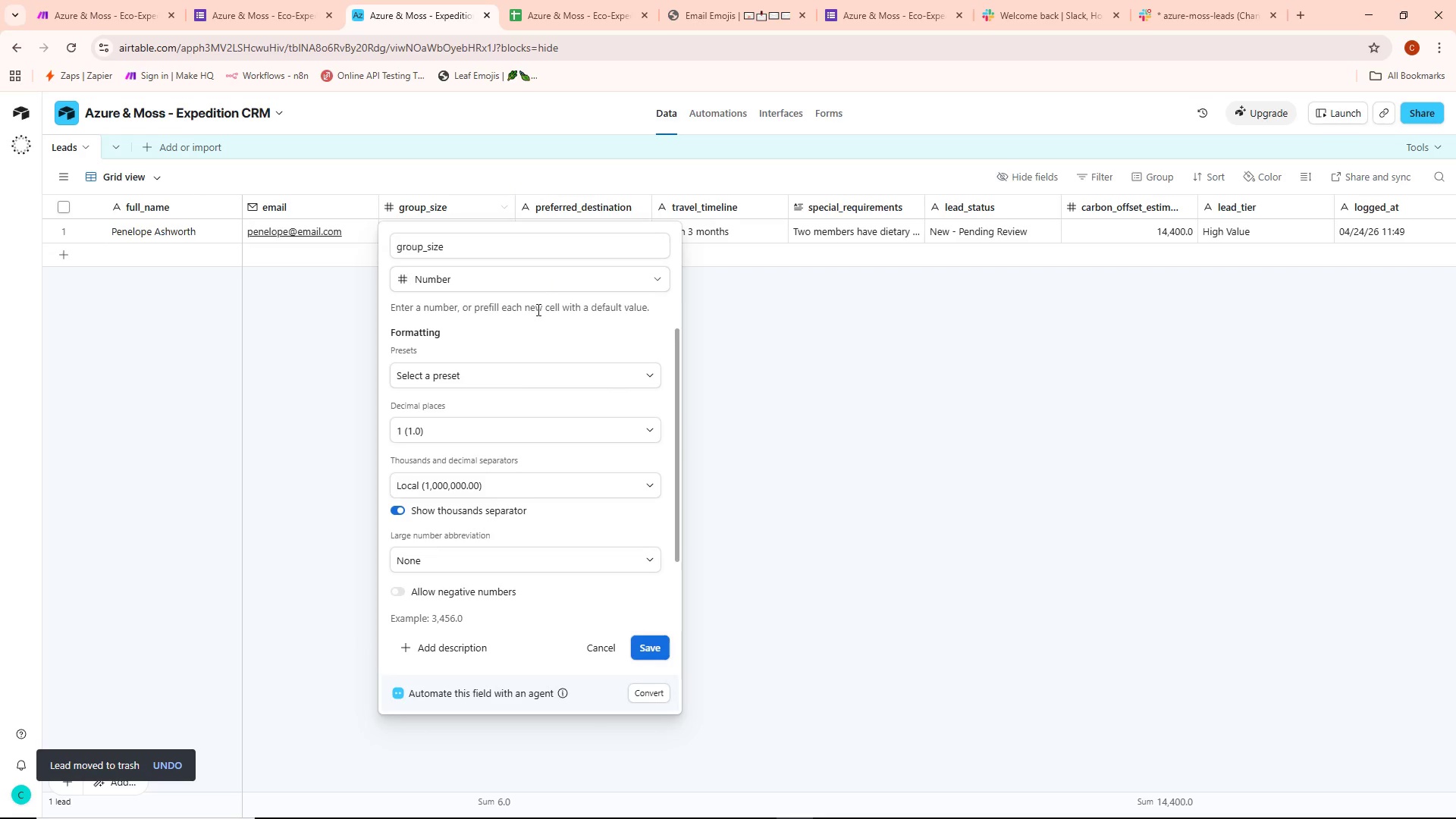 
left_click([489, 431])
 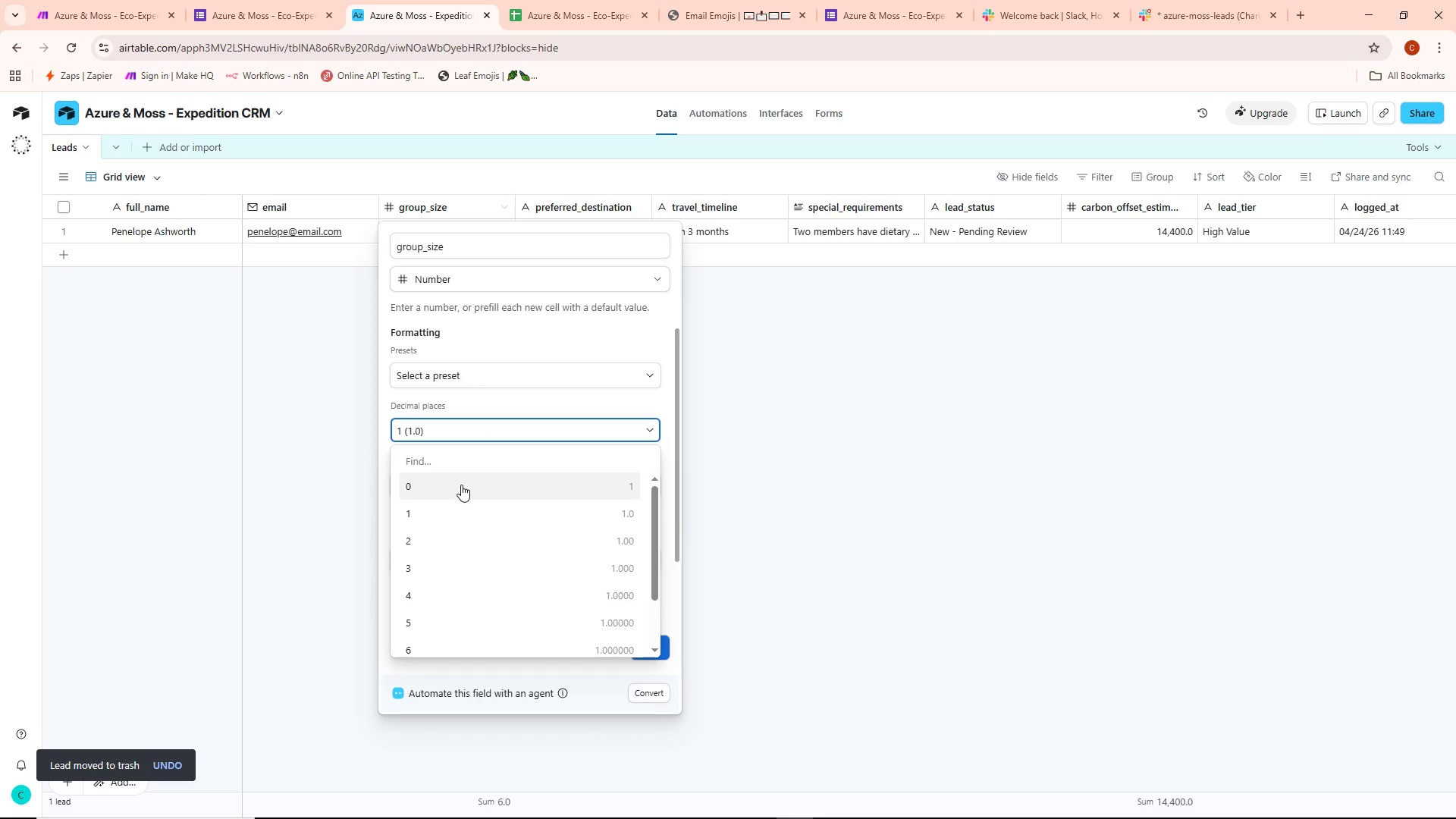 
left_click([460, 483])
 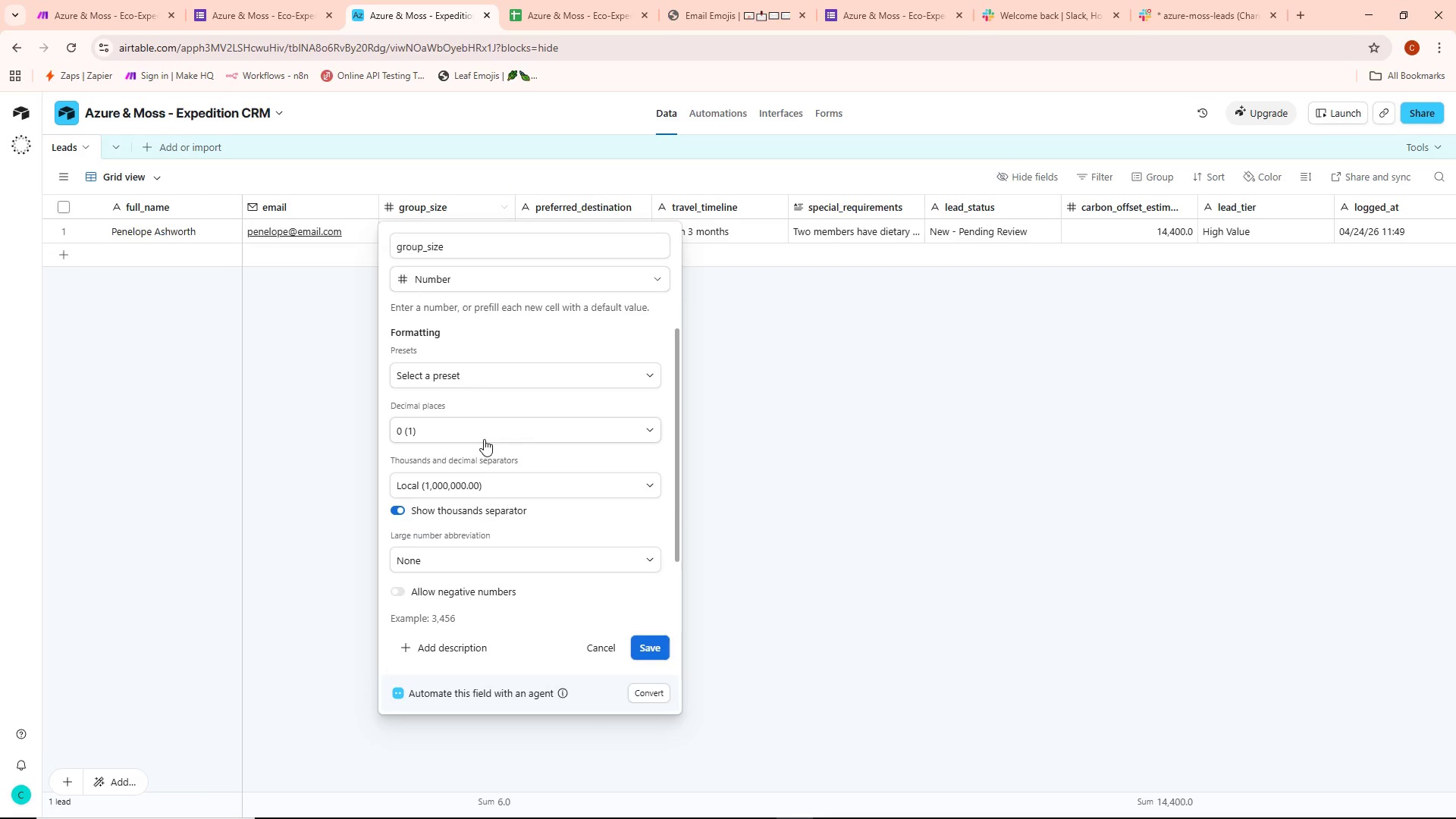 
left_click([489, 422])
 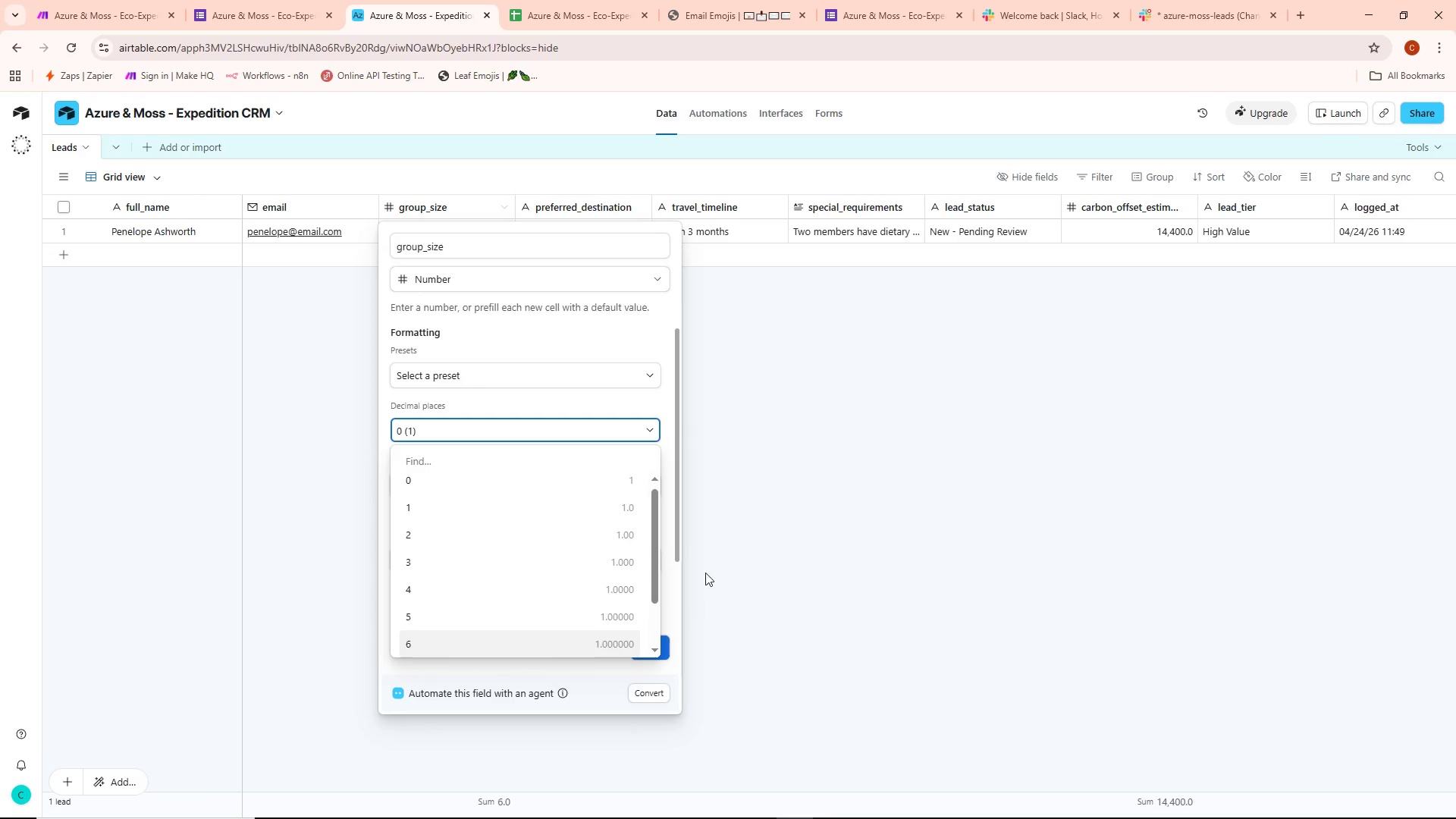 
left_click([635, 400])
 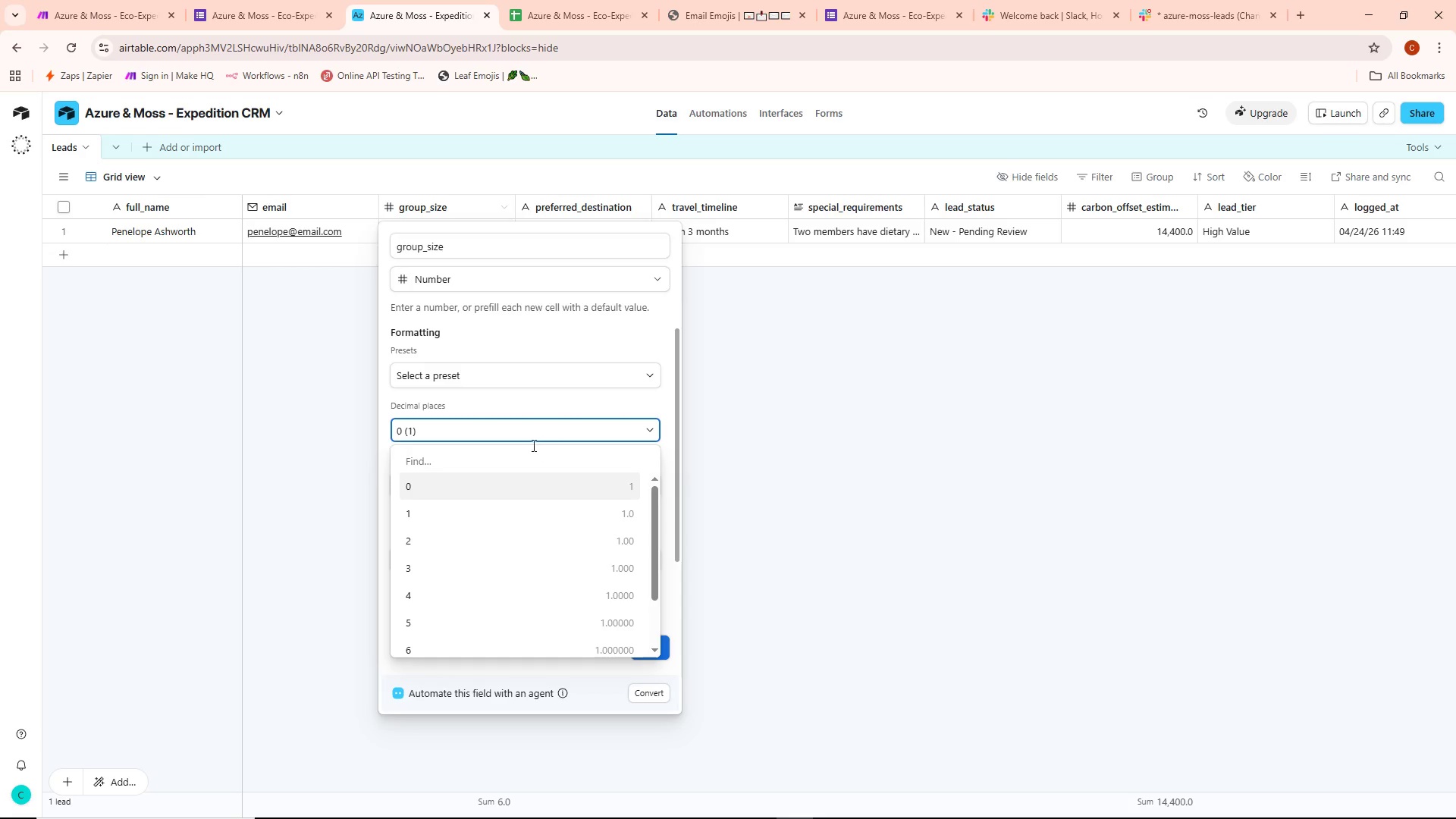 
left_click([475, 487])
 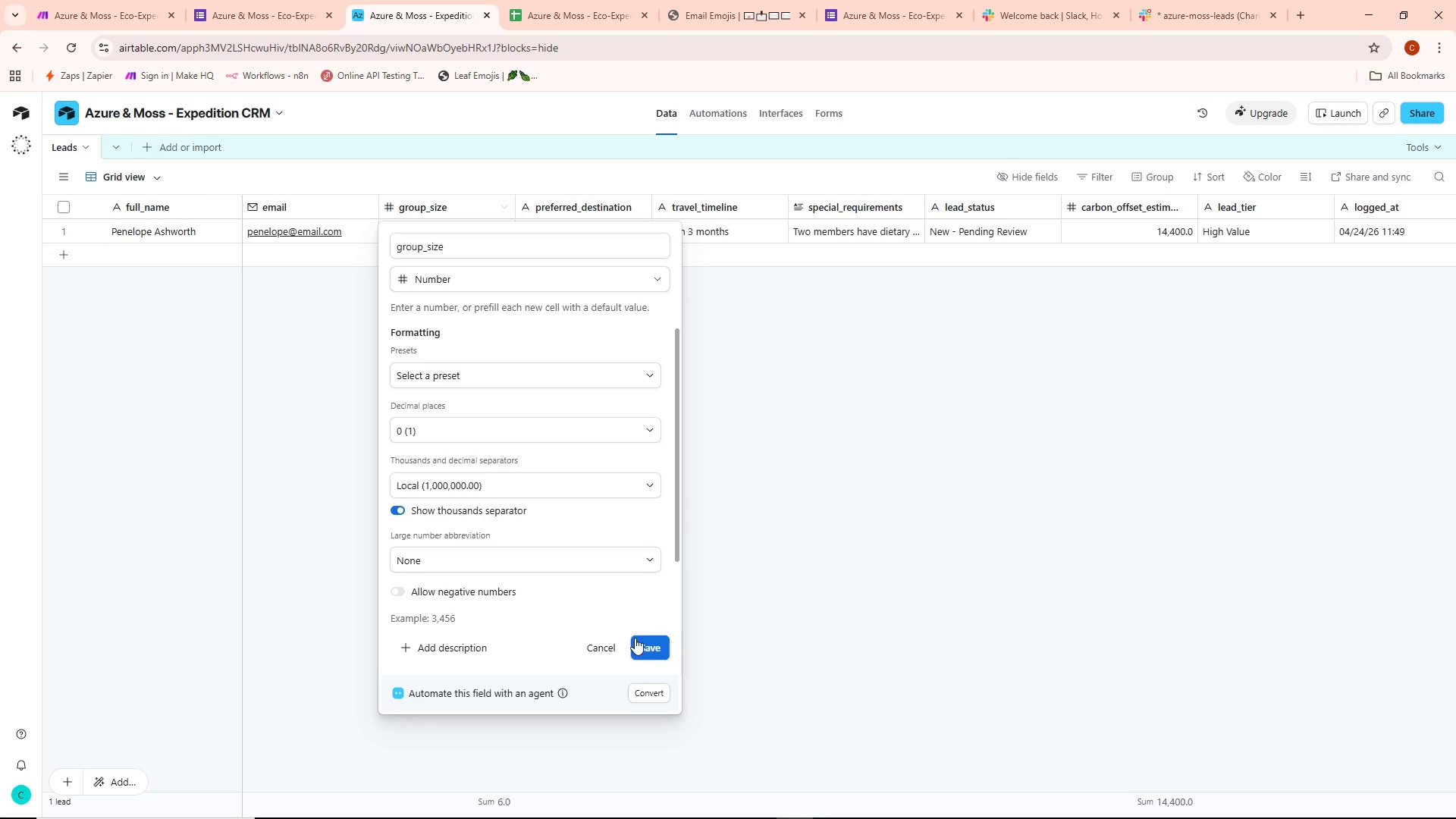 
left_click([654, 645])
 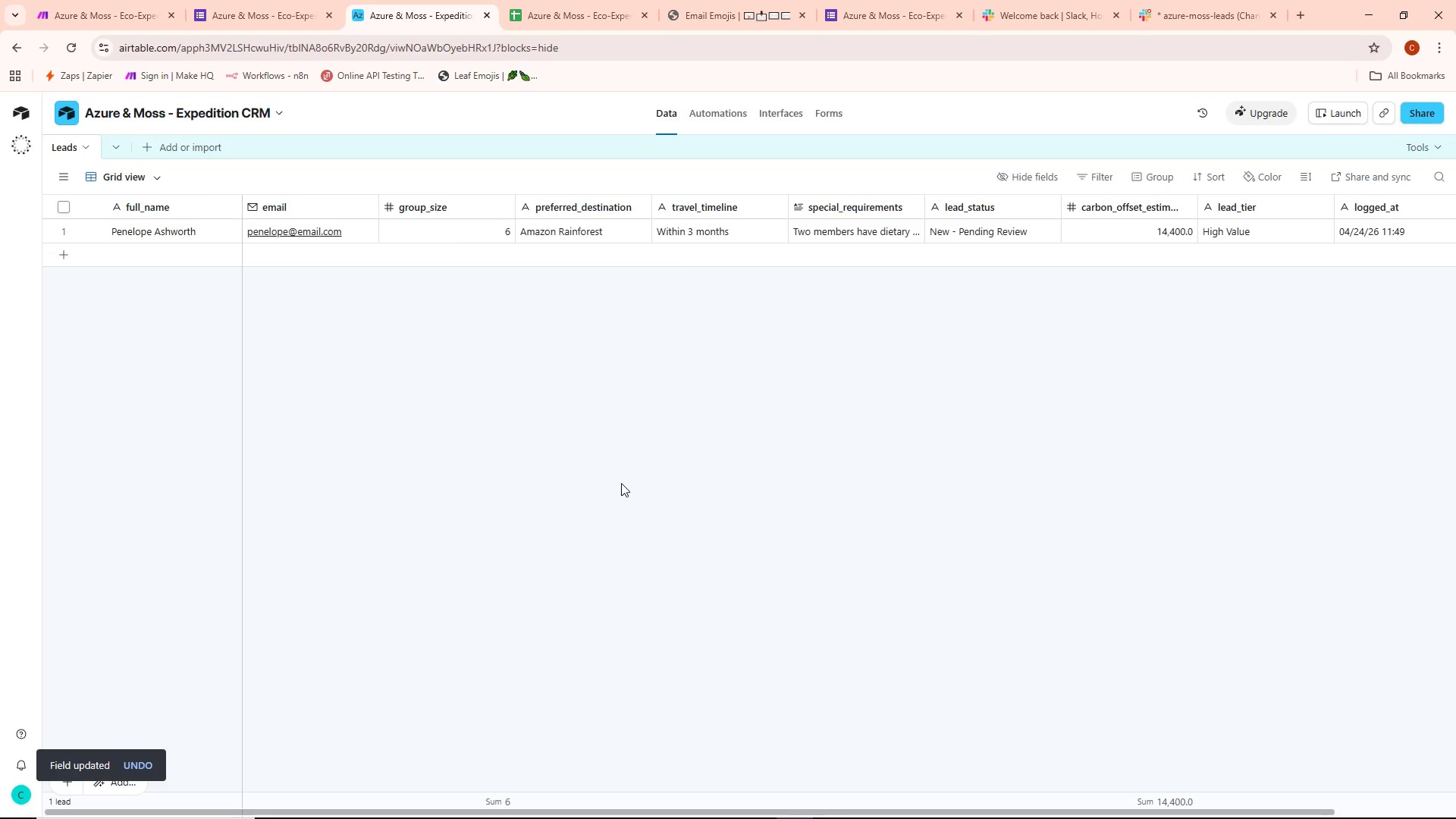 
wait(11.27)
 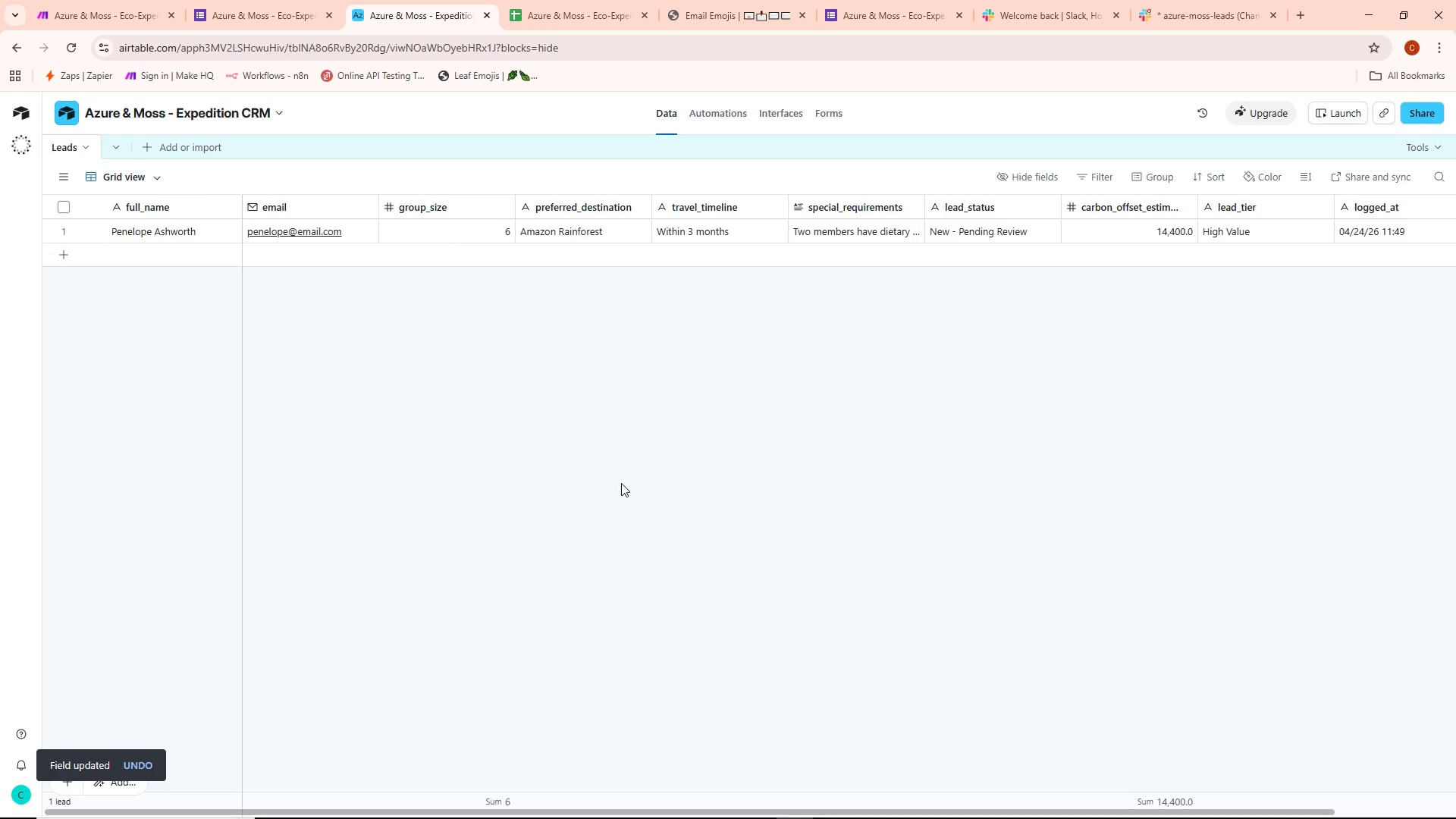 
key(Alt+AltLeft)
 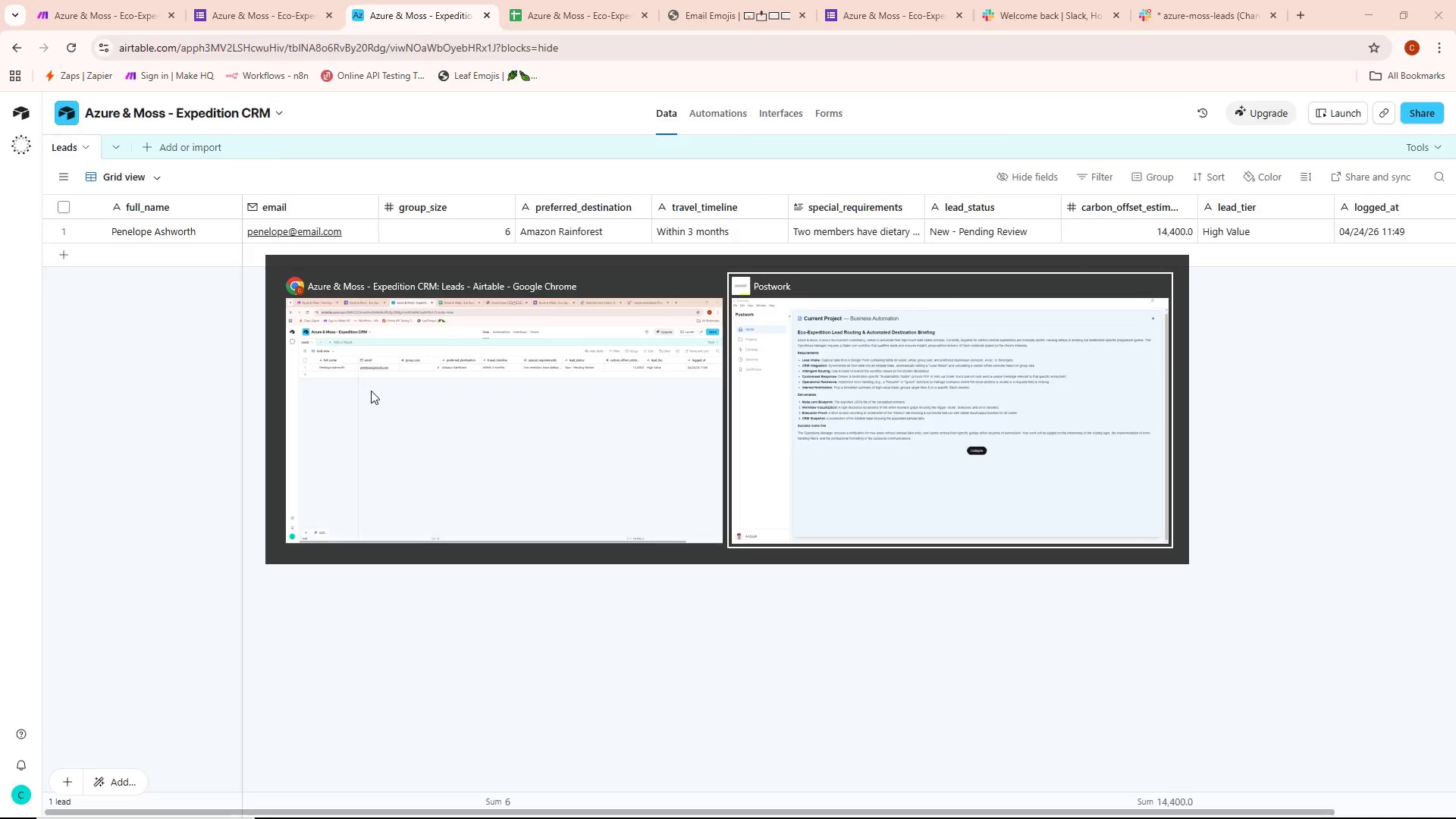 
key(Alt+Tab)